 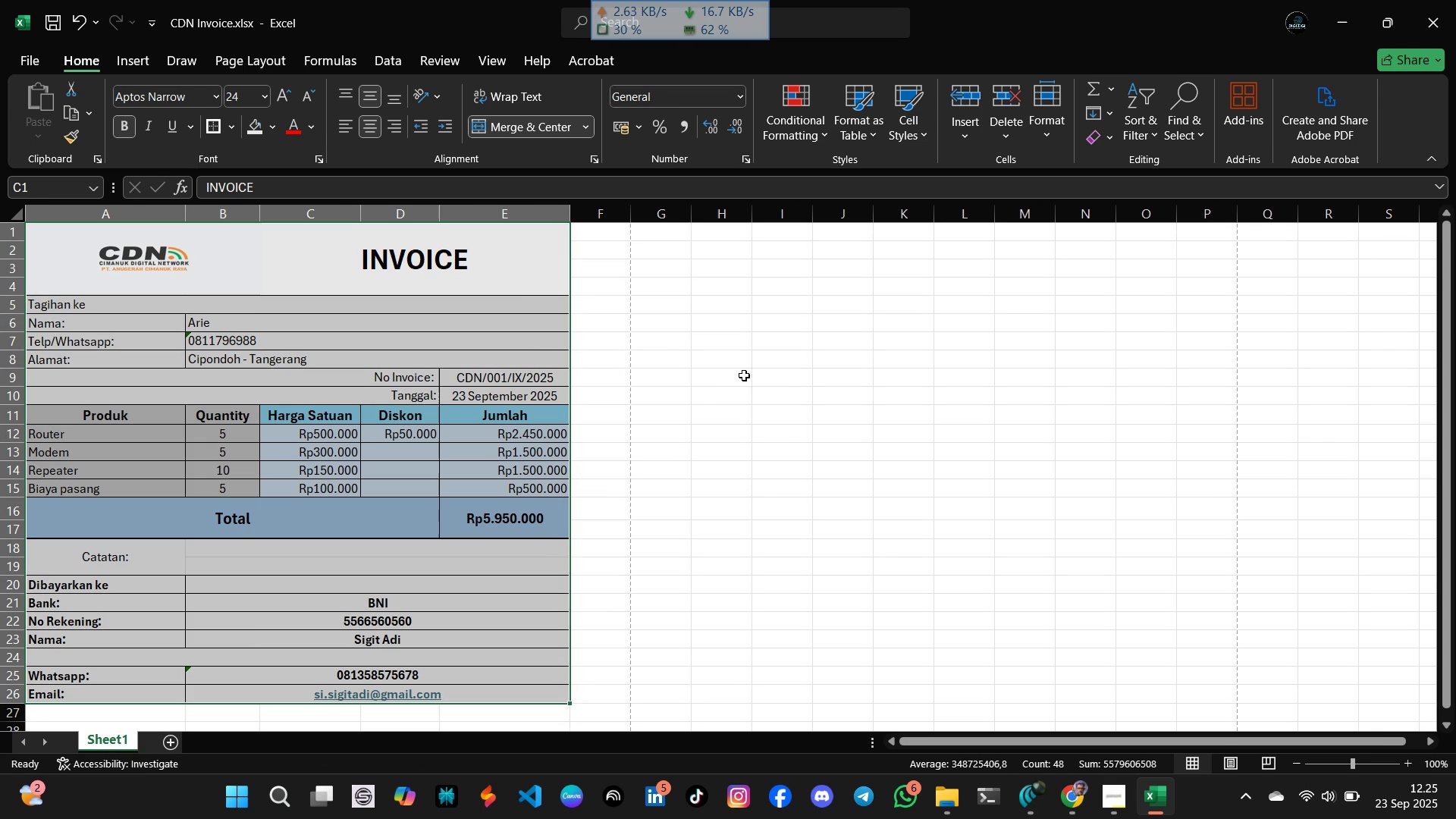 
scroll: coordinate [538, 358], scroll_direction: up, amount: 5.0
 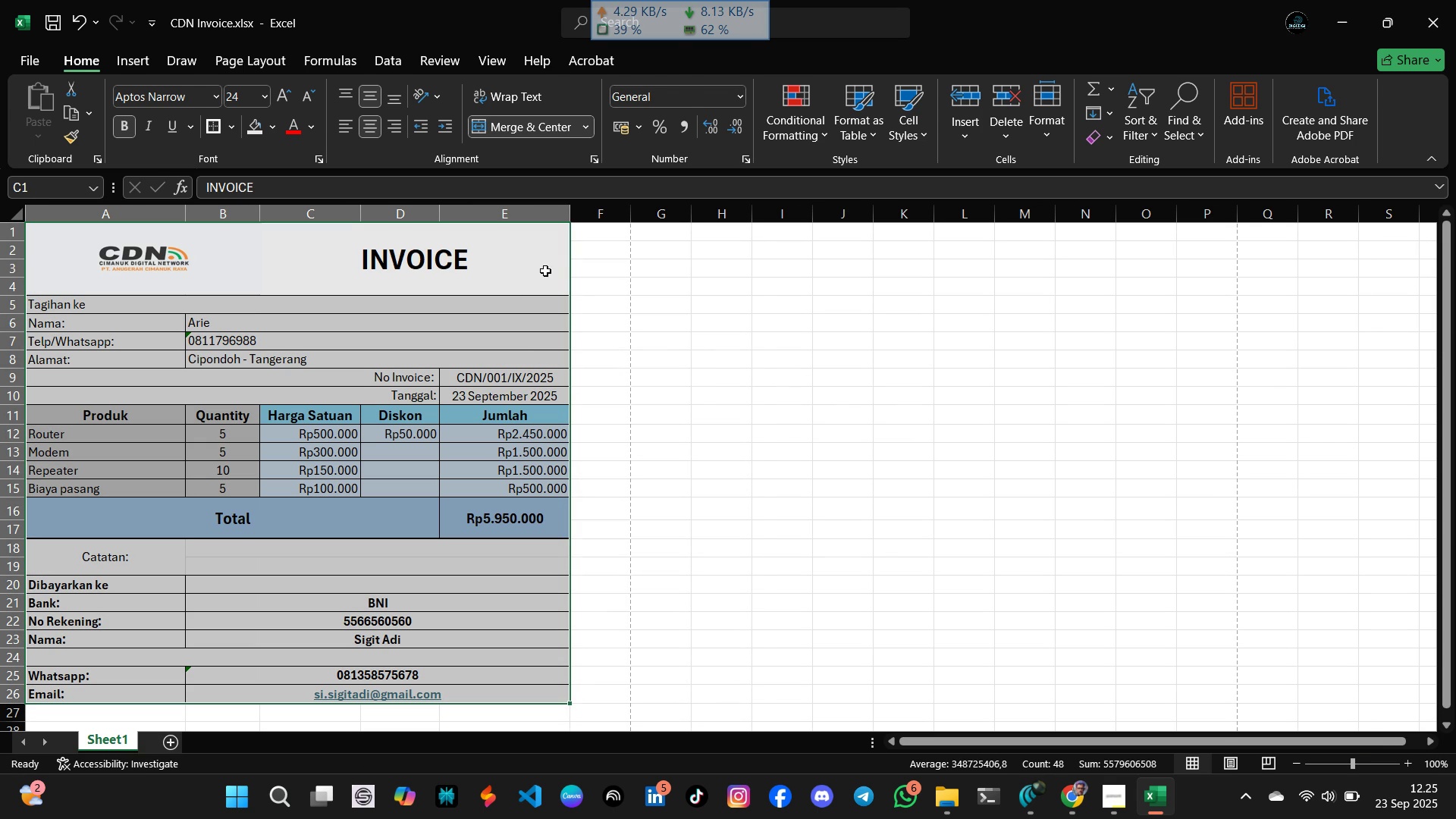 
right_click([545, 271])
 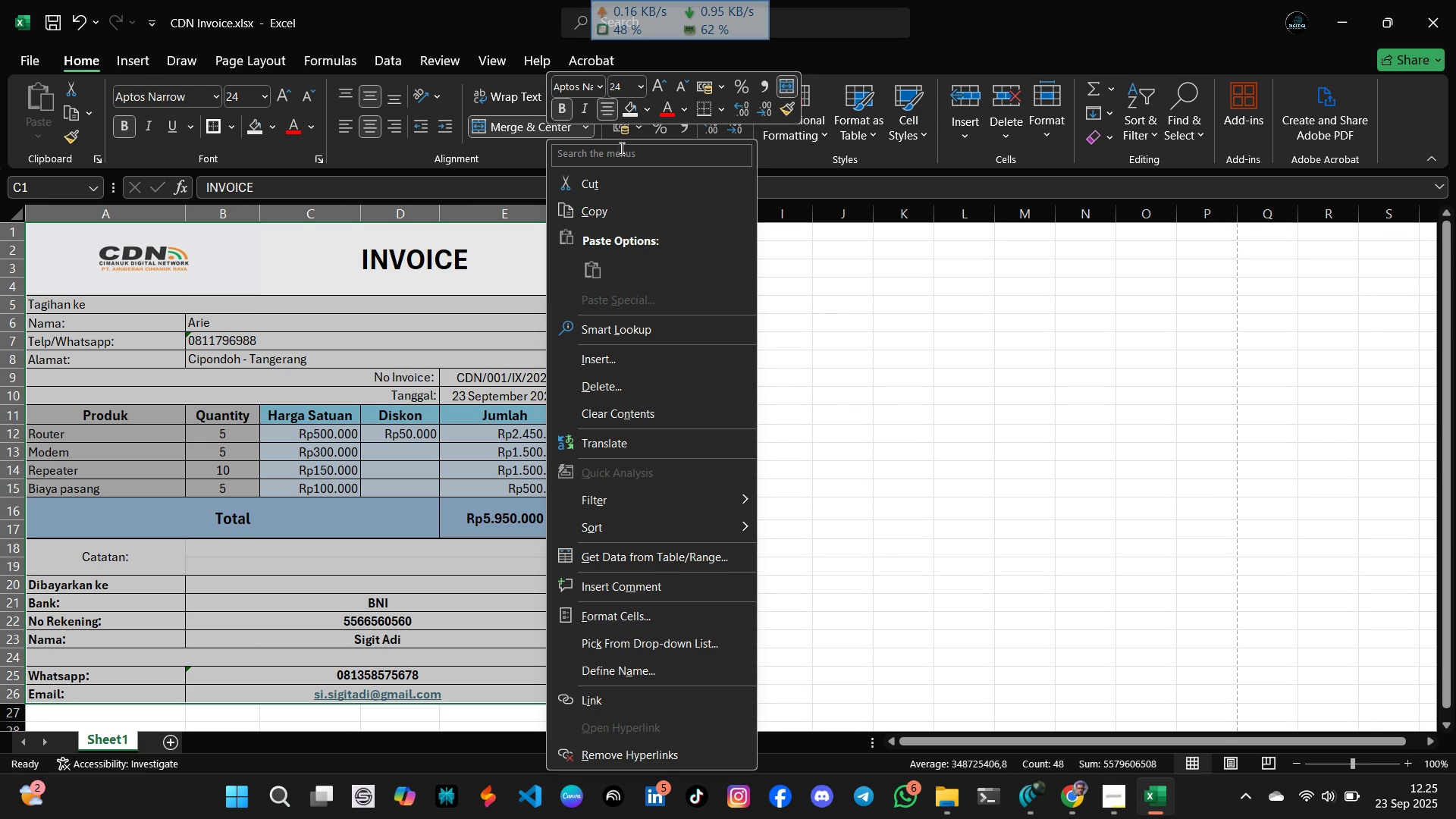 
wait(9.53)
 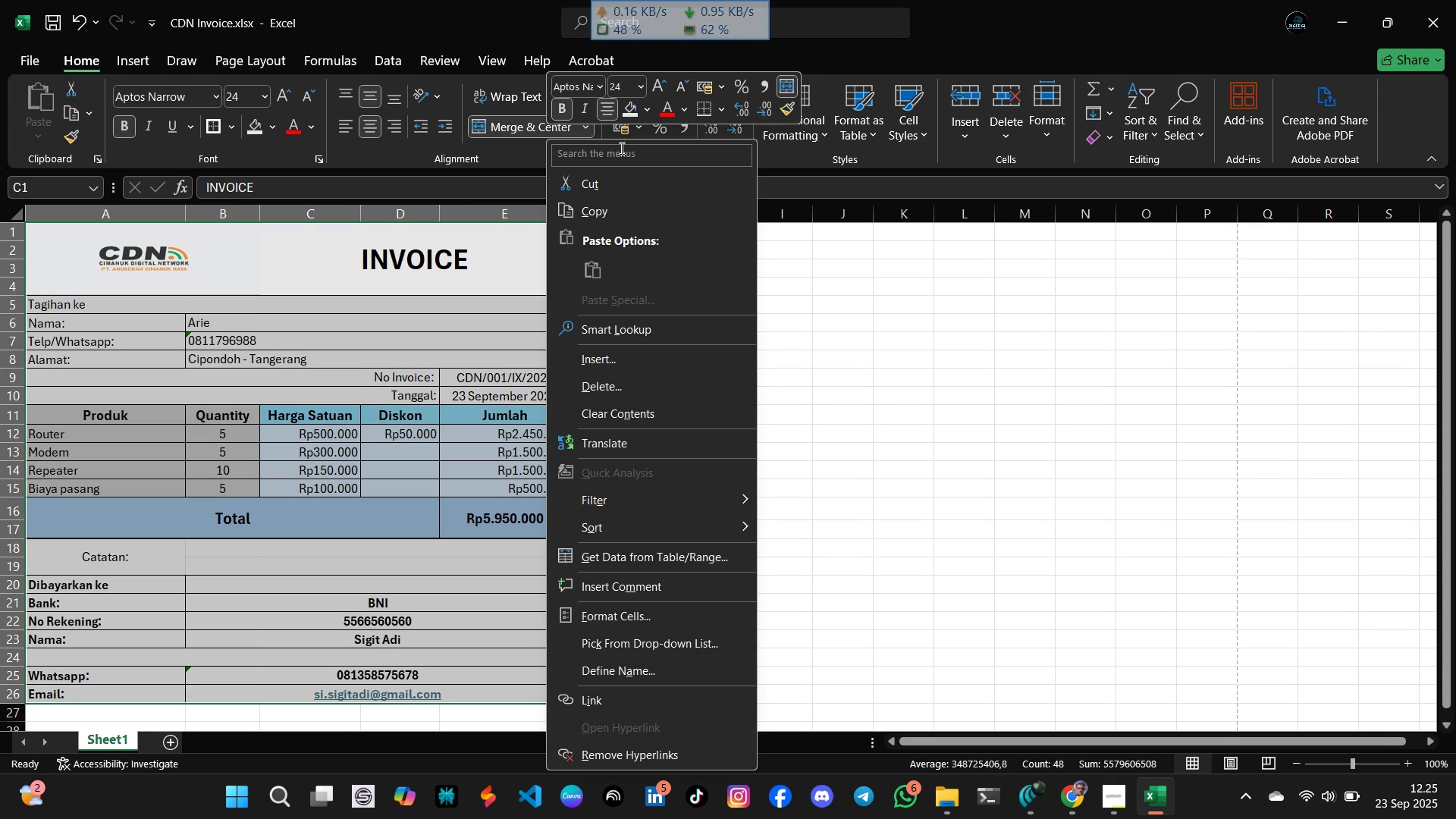 
mouse_move([704, 529])
 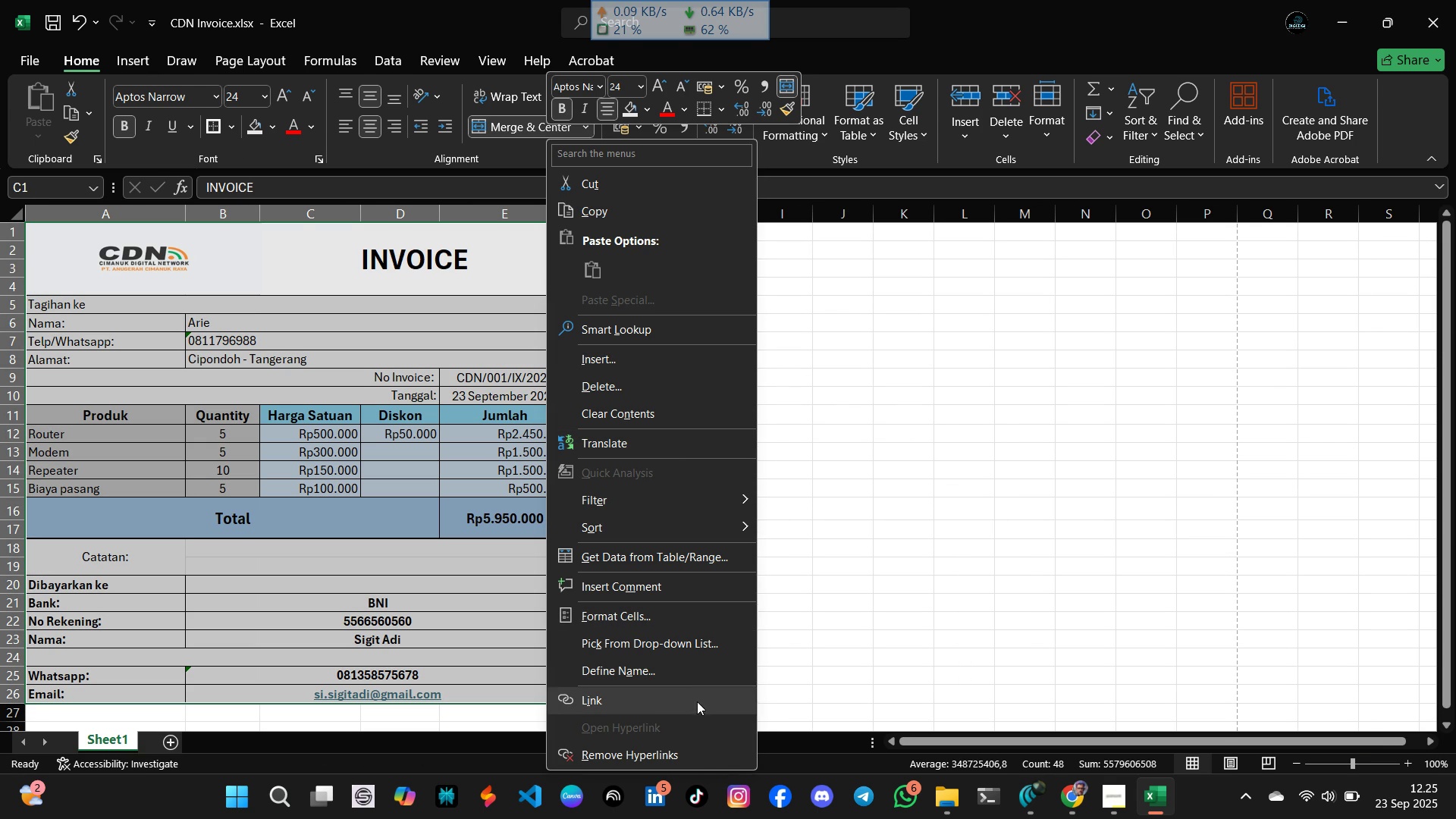 
scroll: coordinate [696, 733], scroll_direction: down, amount: 3.0
 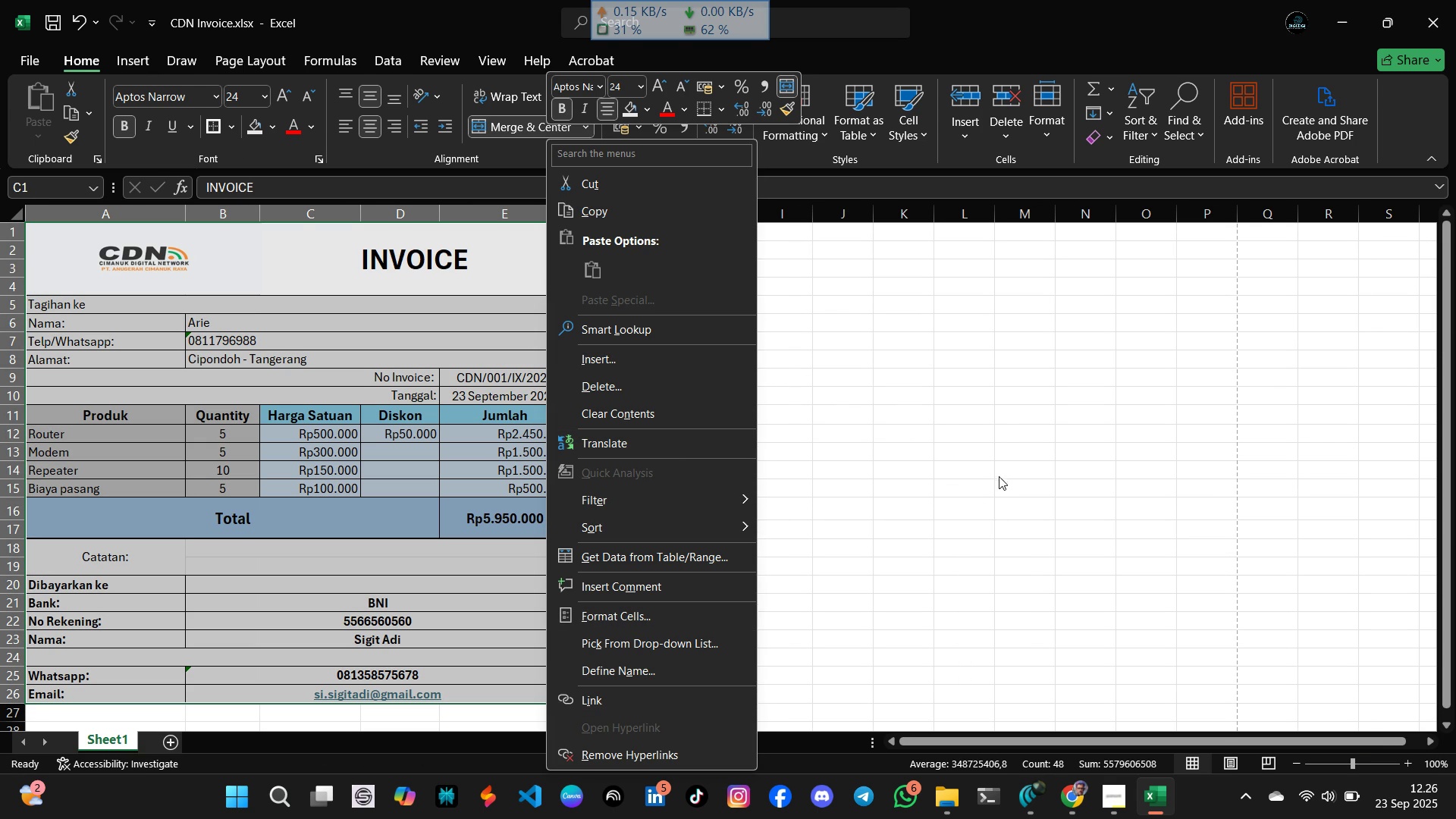 
left_click([999, 475])
 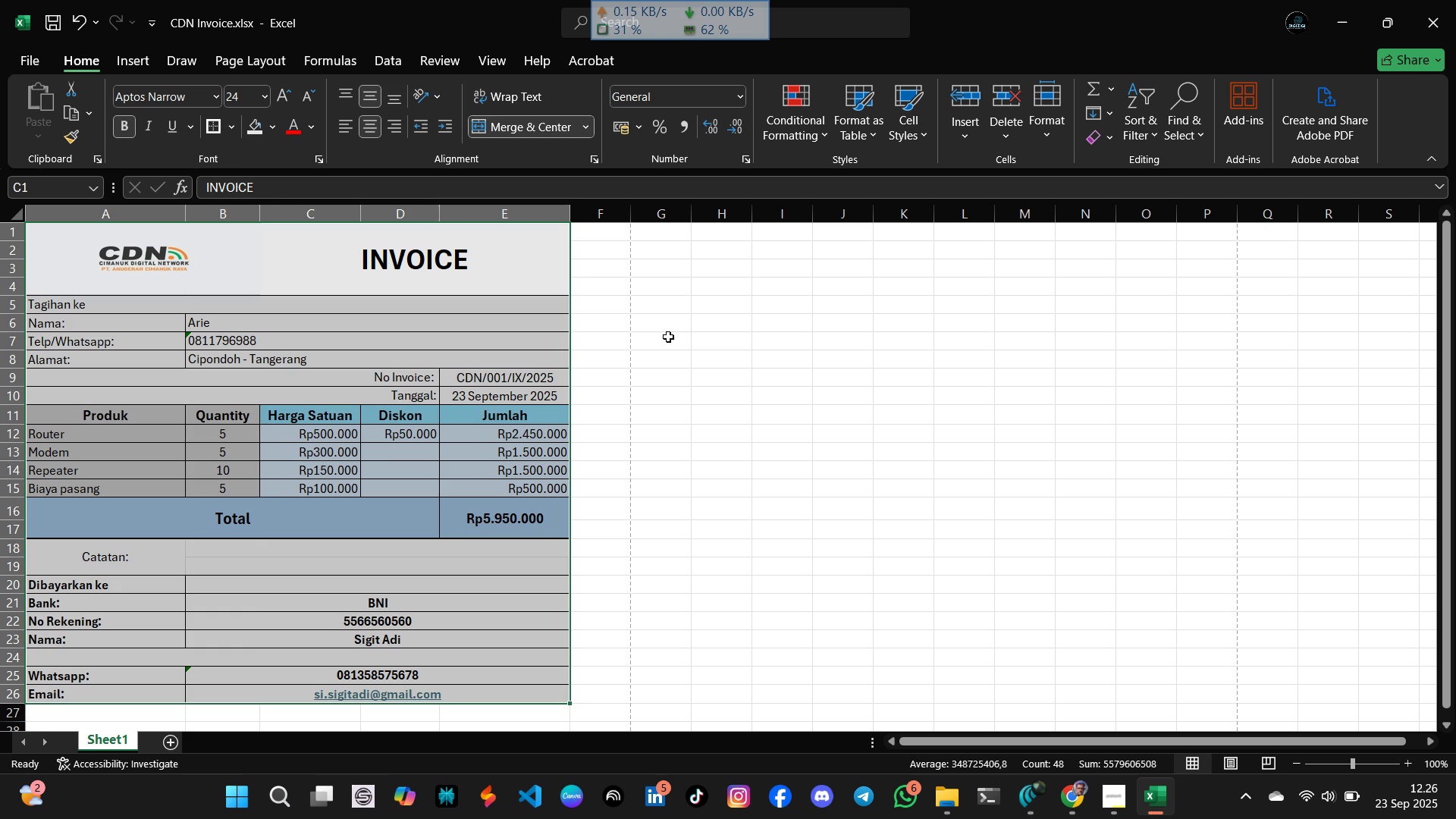 
left_click([668, 337])
 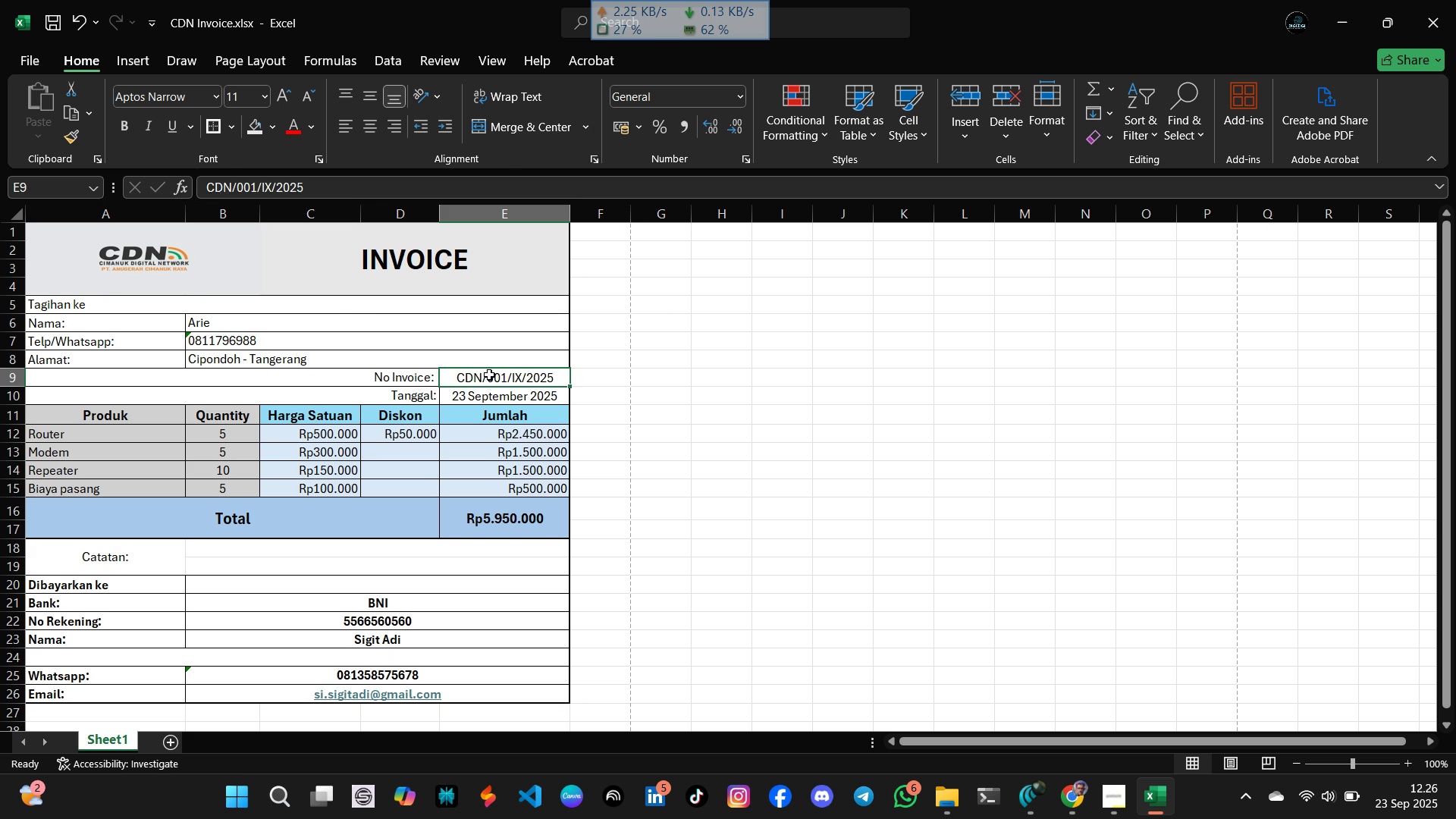 
wait(10.99)
 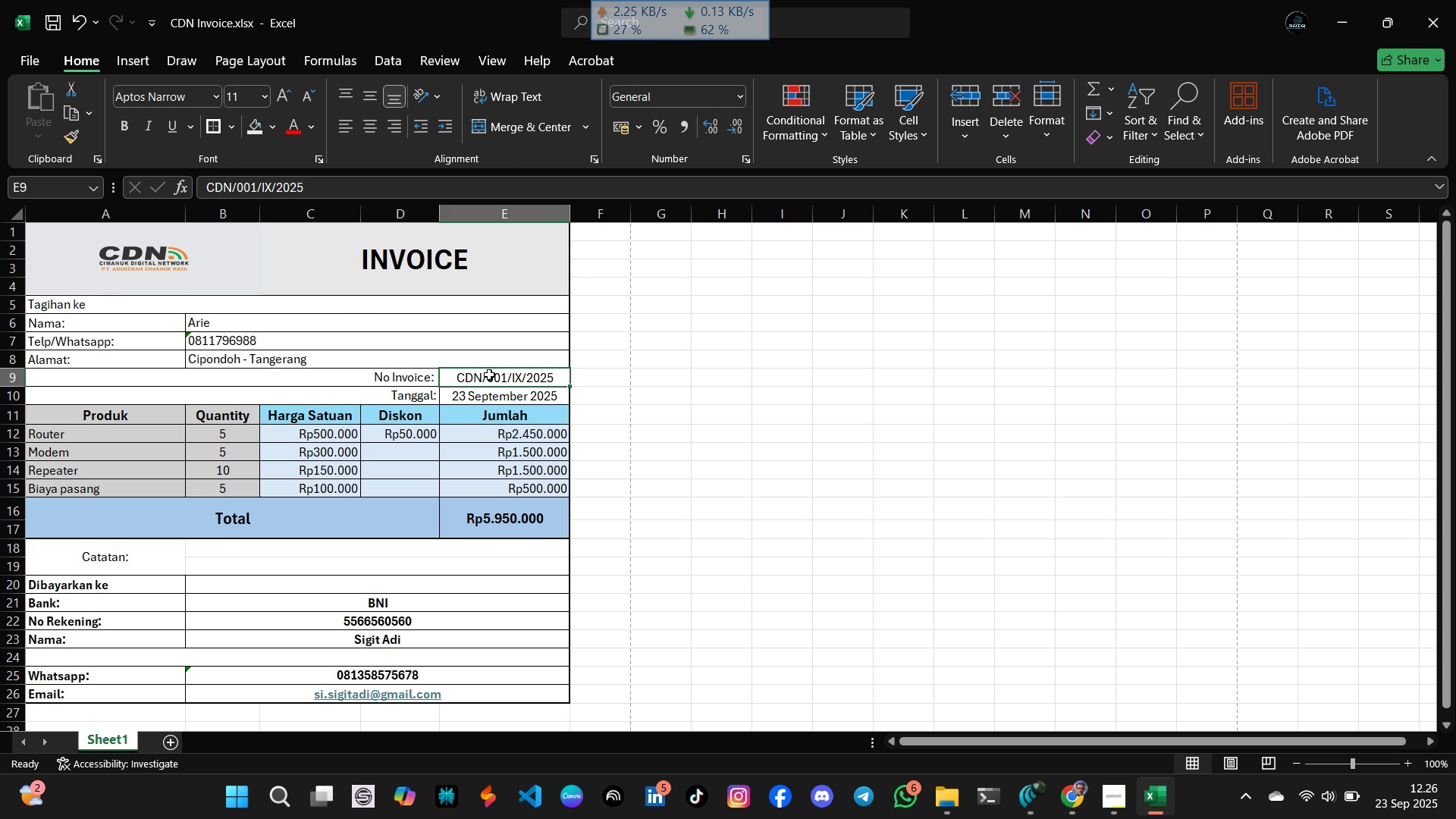 
left_click([128, 132])
 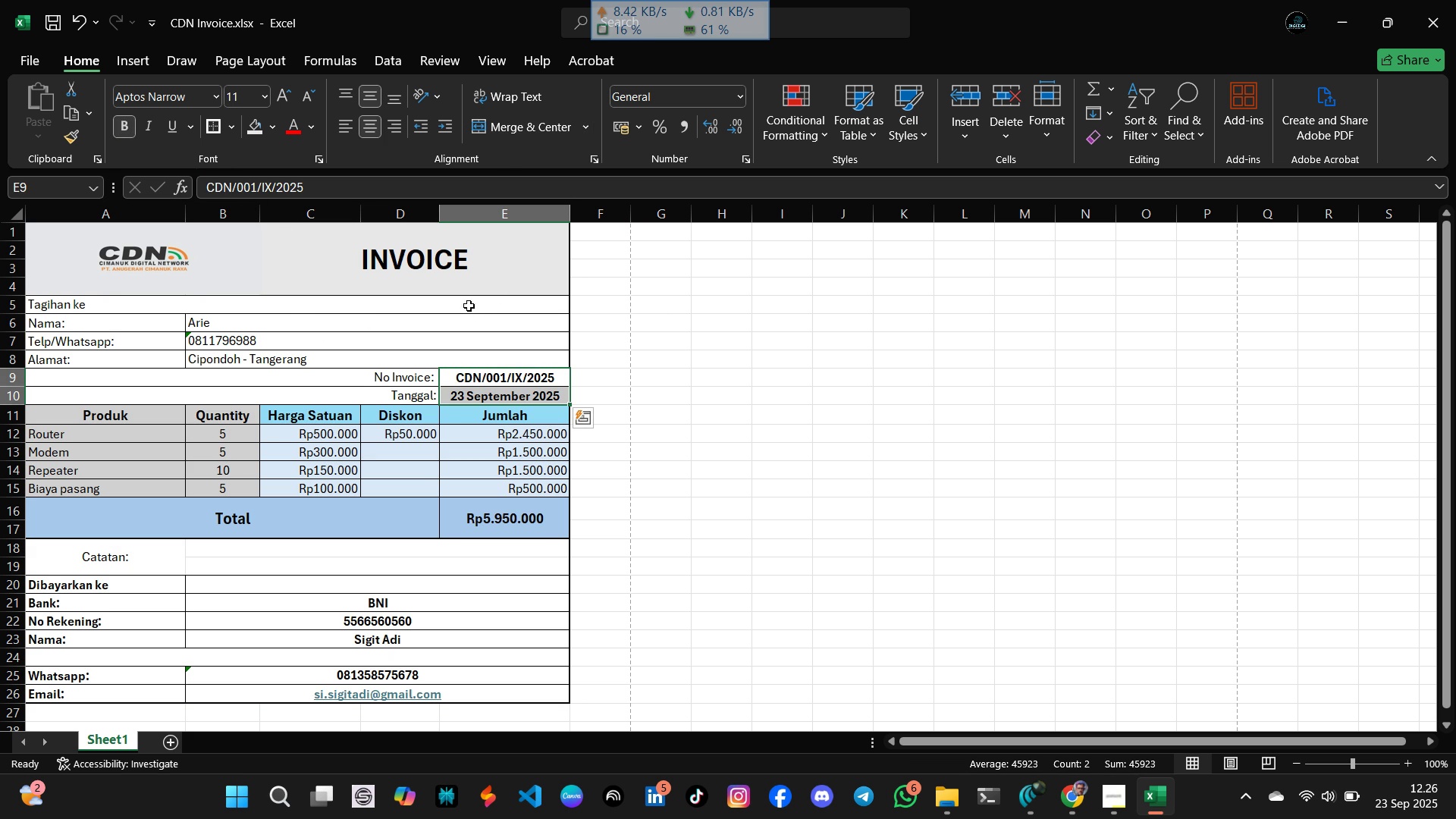 
left_click([721, 391])
 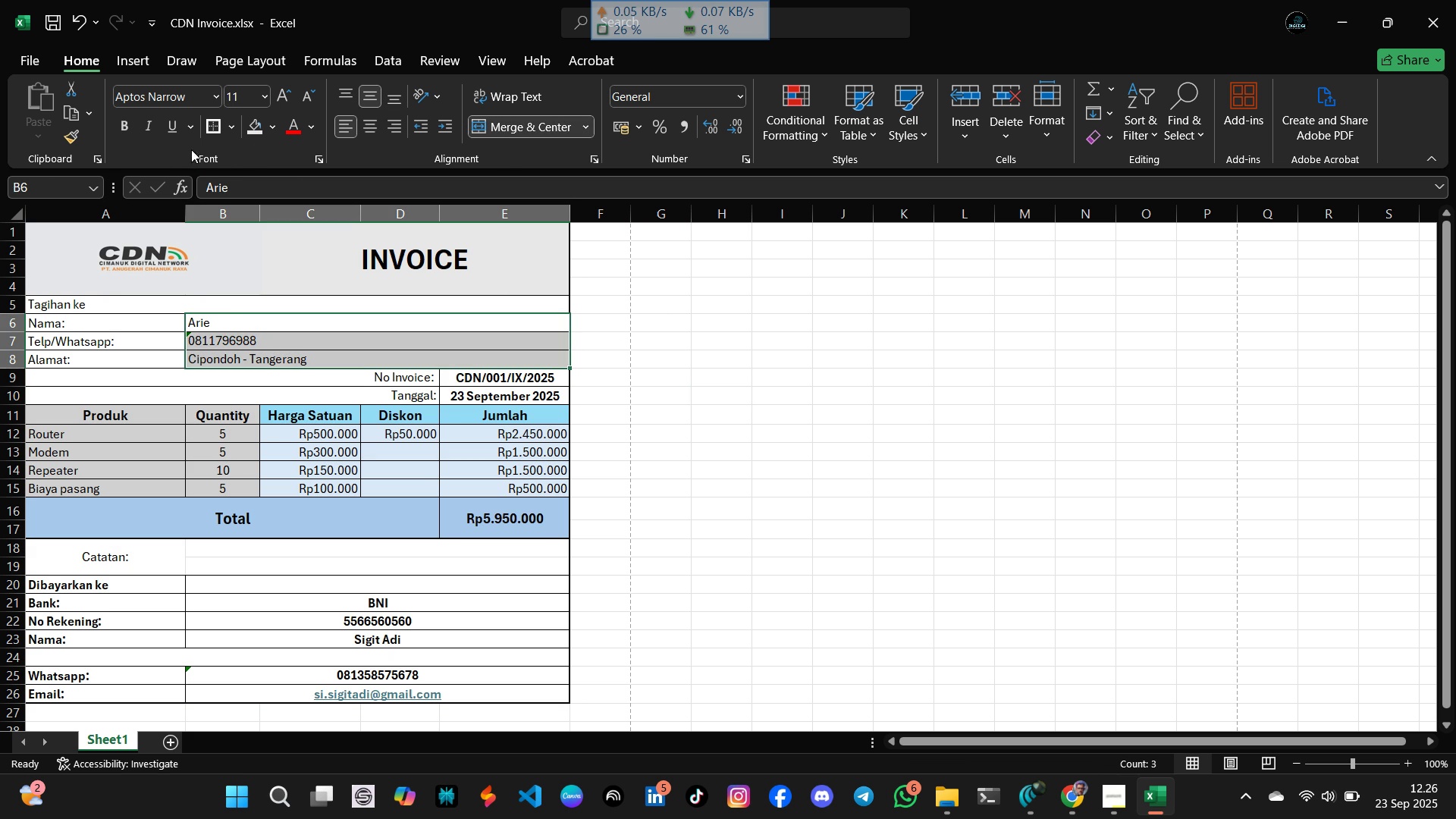 
wait(6.06)
 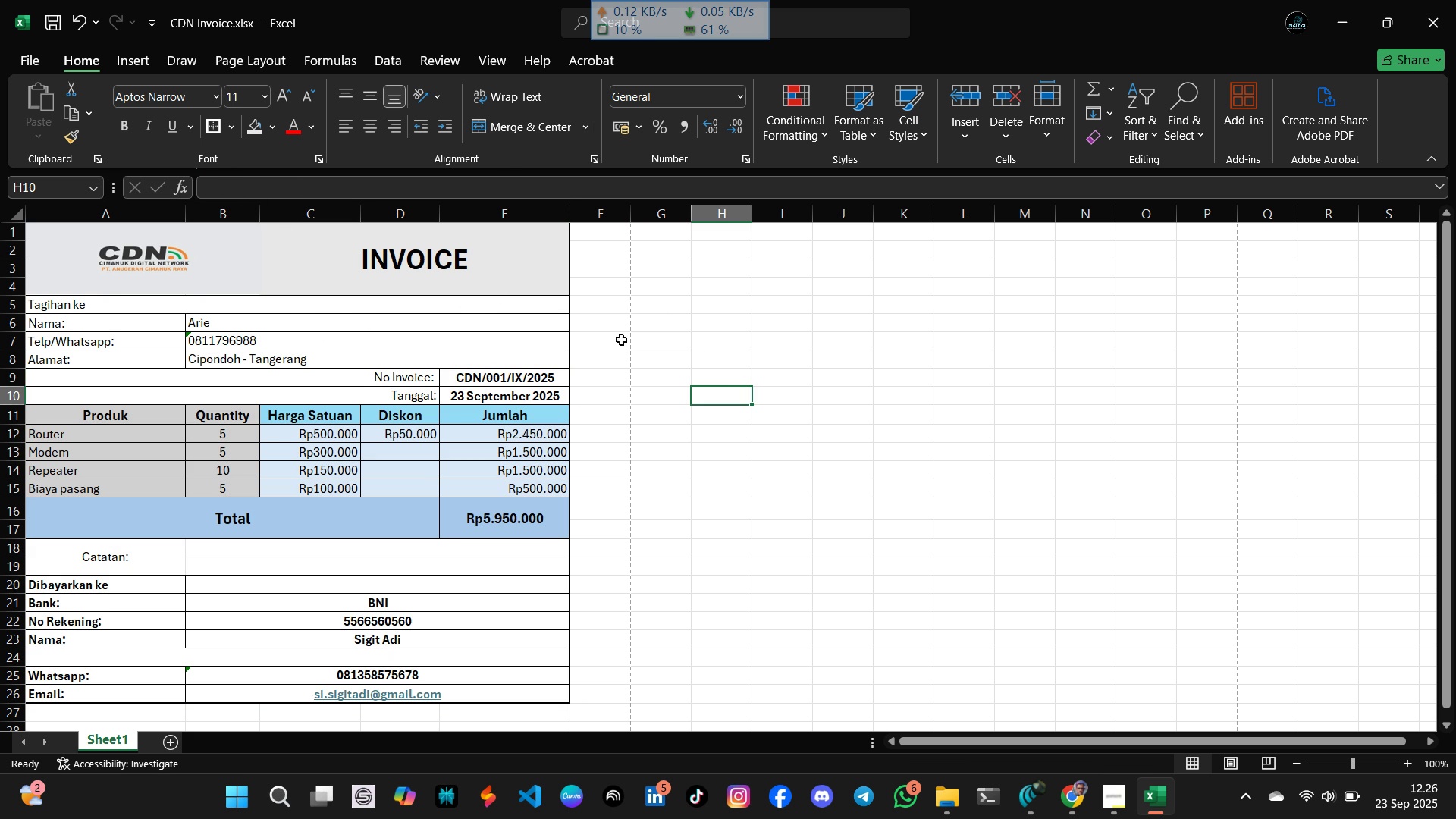 
left_click([127, 134])
 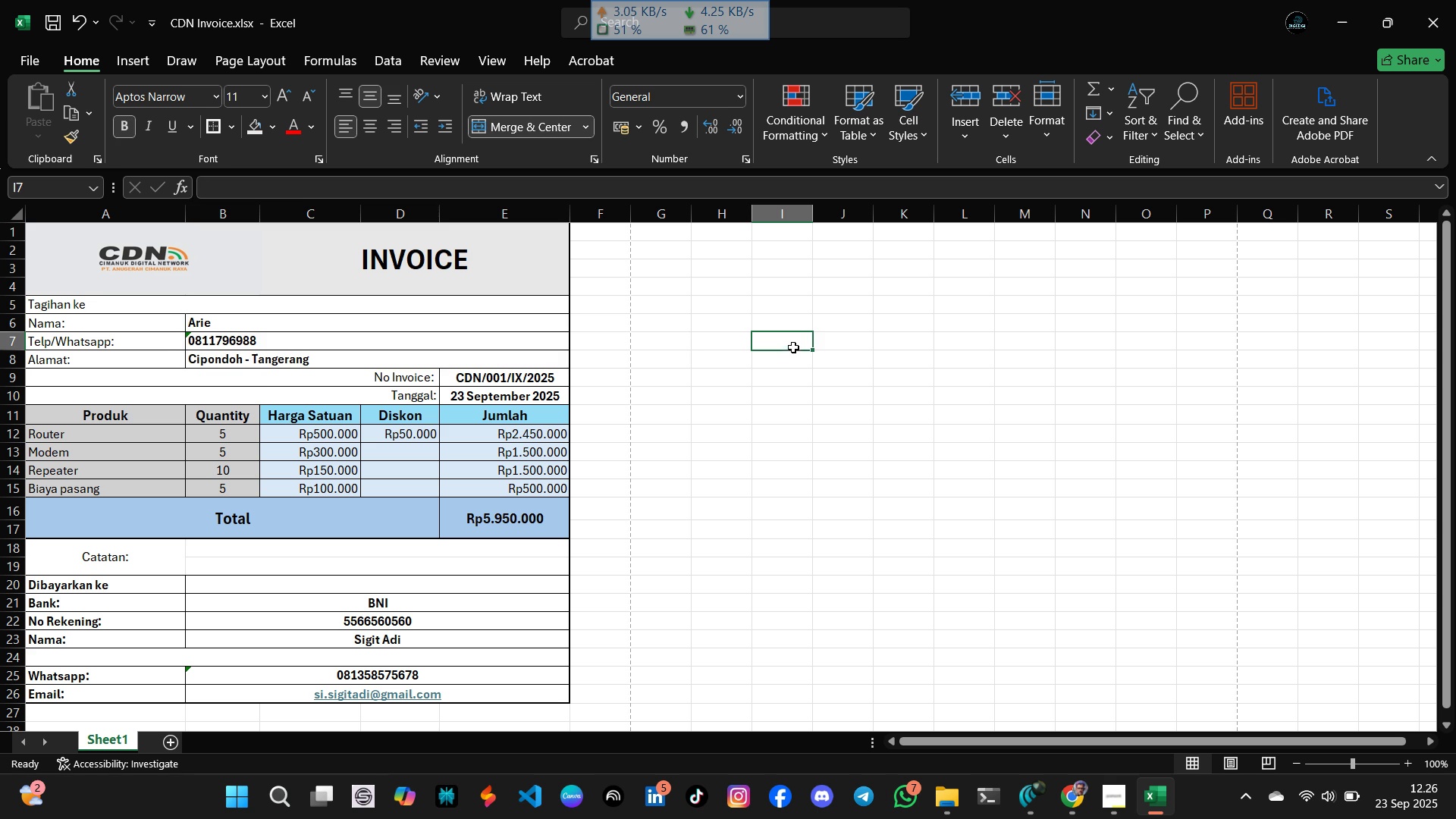 
left_click([793, 347])
 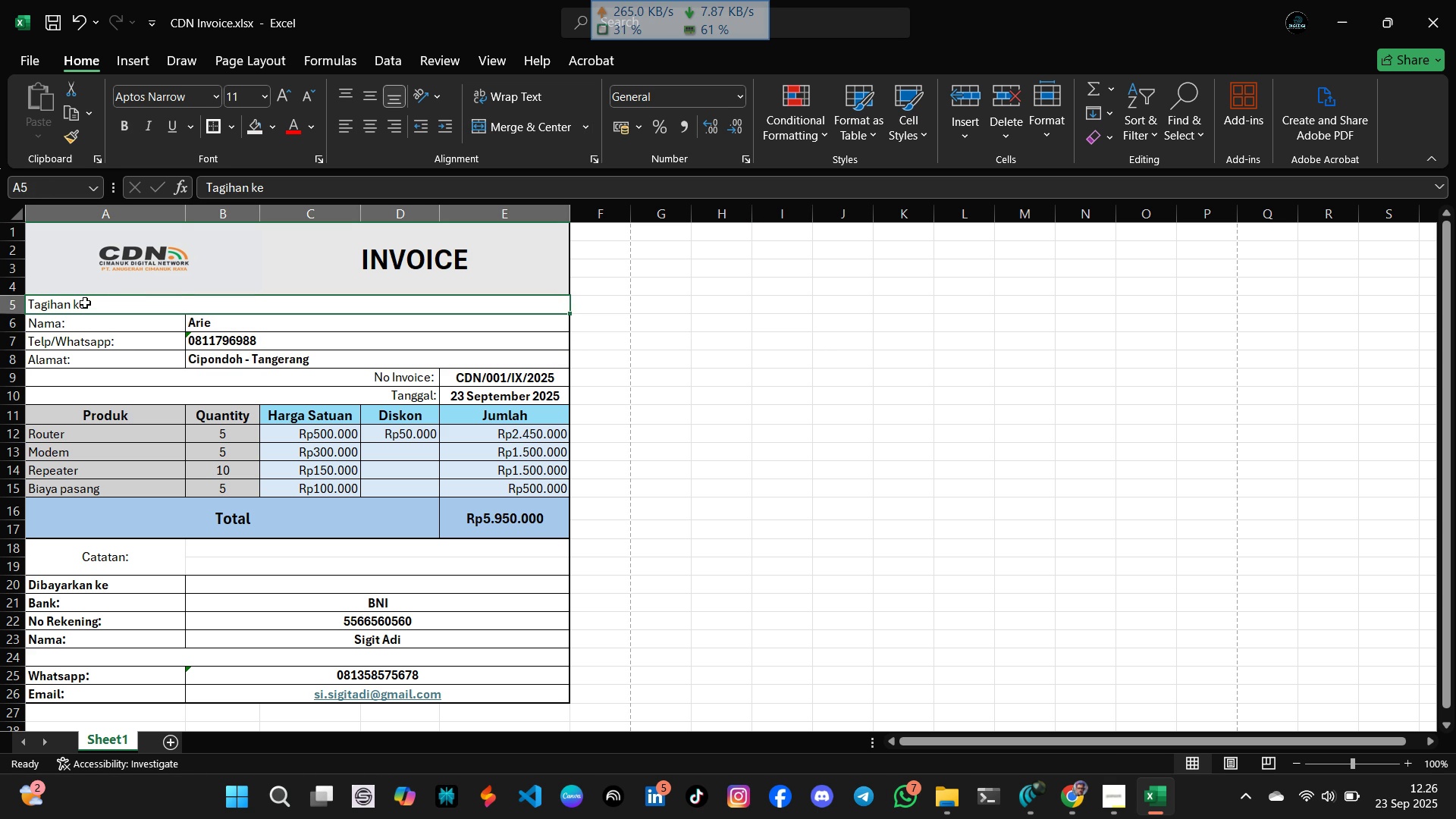 
wait(6.47)
 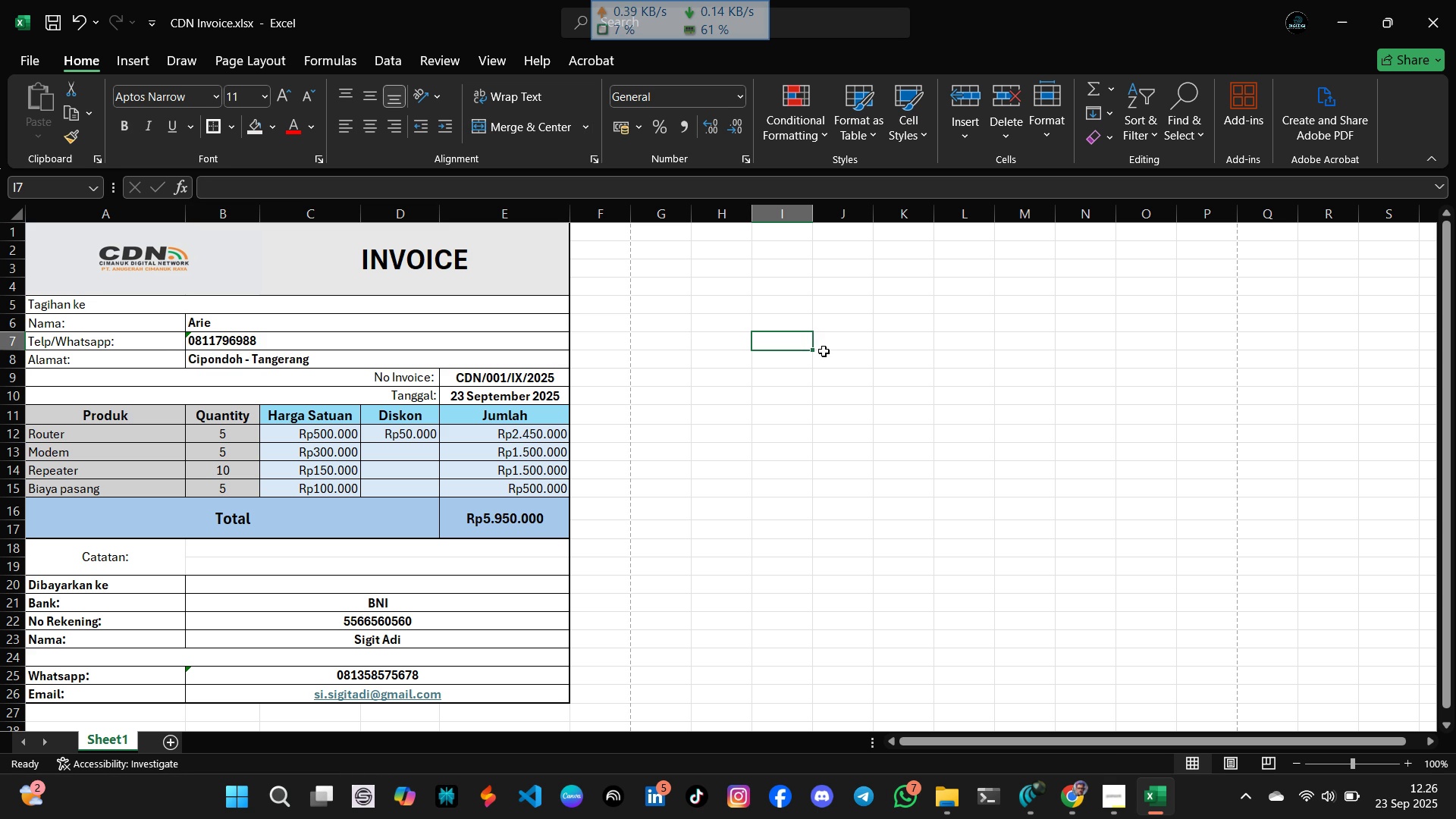 
left_click([151, 123])
 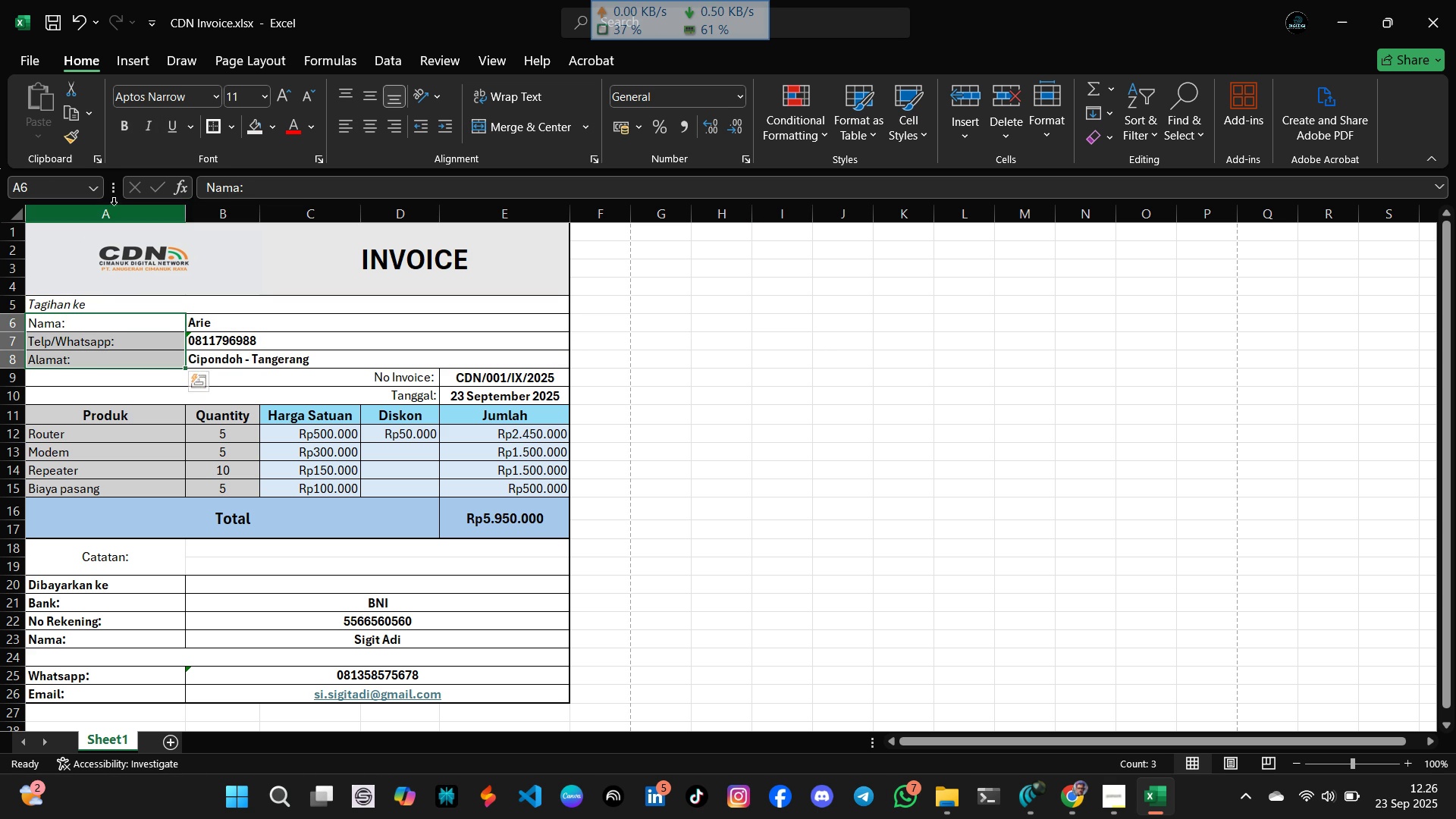 
left_click([149, 131])
 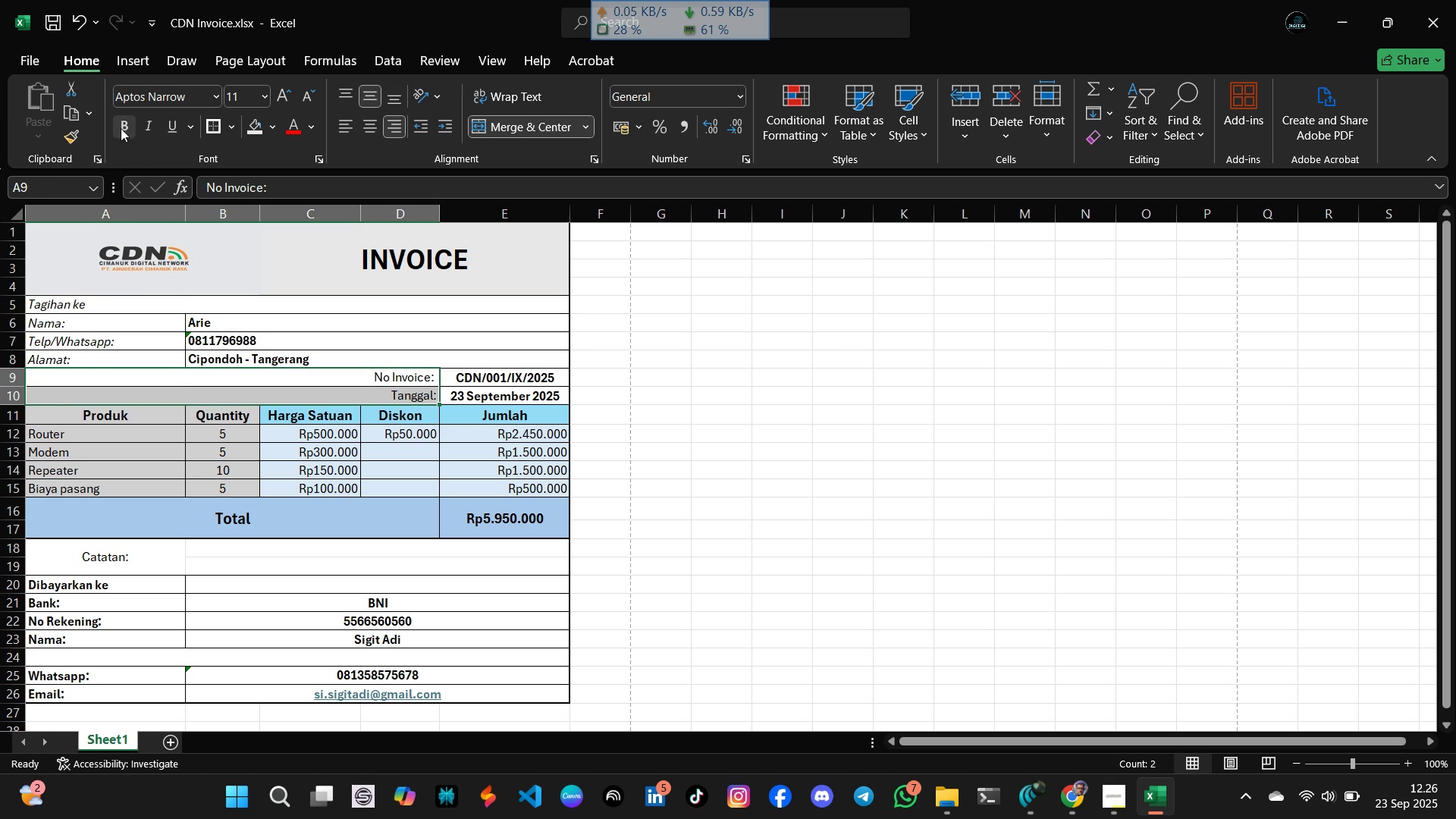 
left_click([144, 133])
 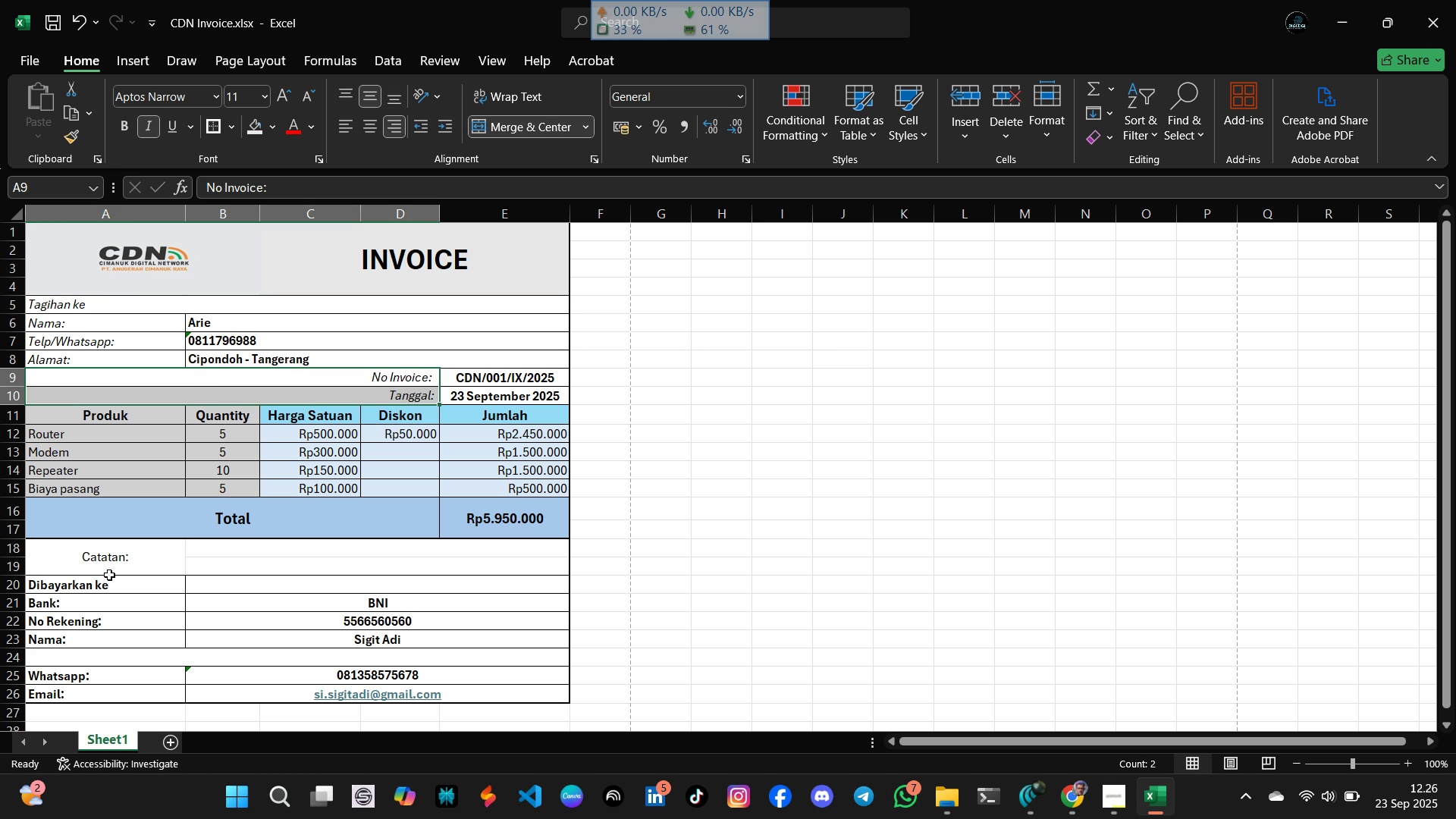 
left_click([109, 563])
 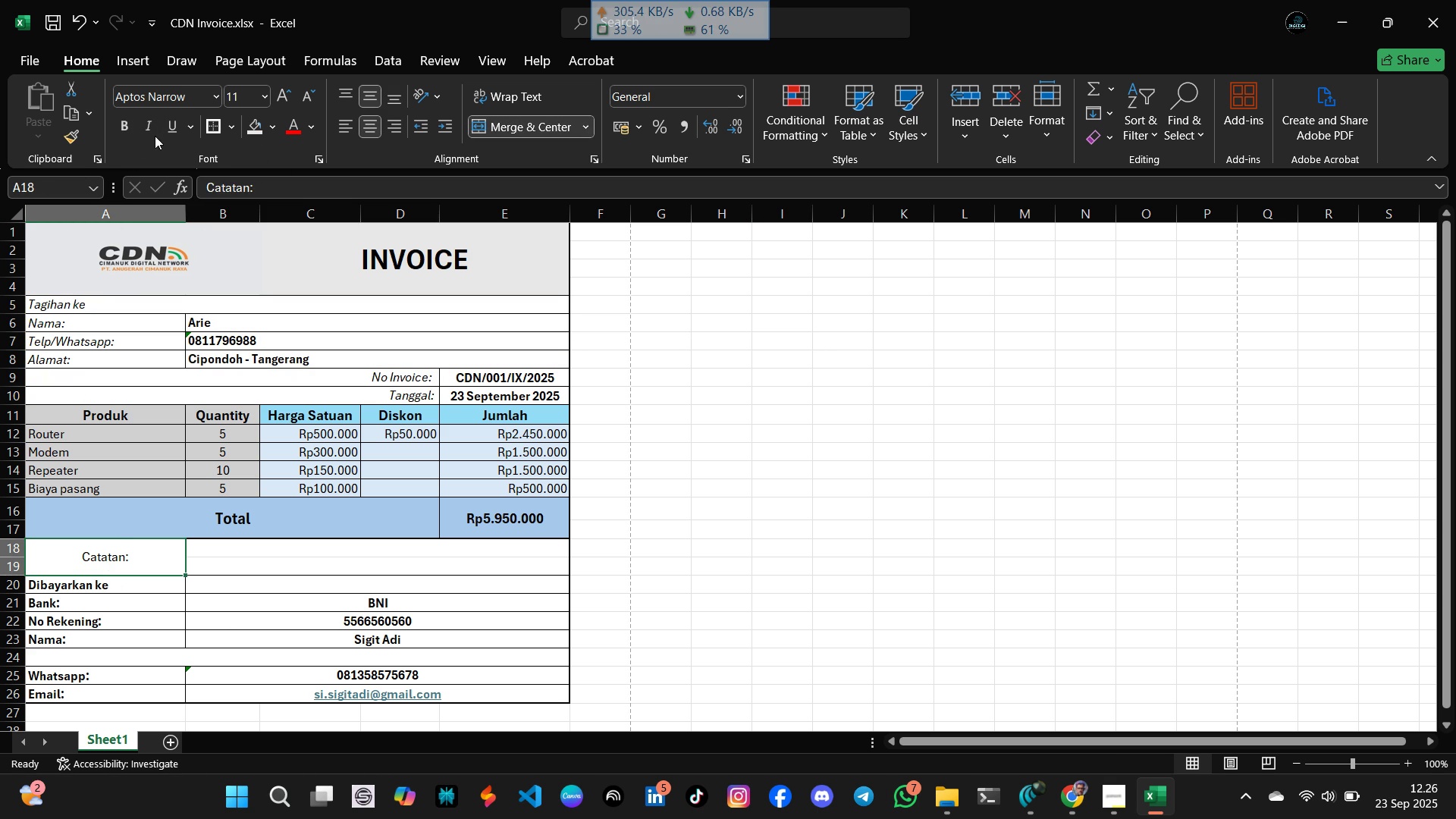 
left_click([146, 132])
 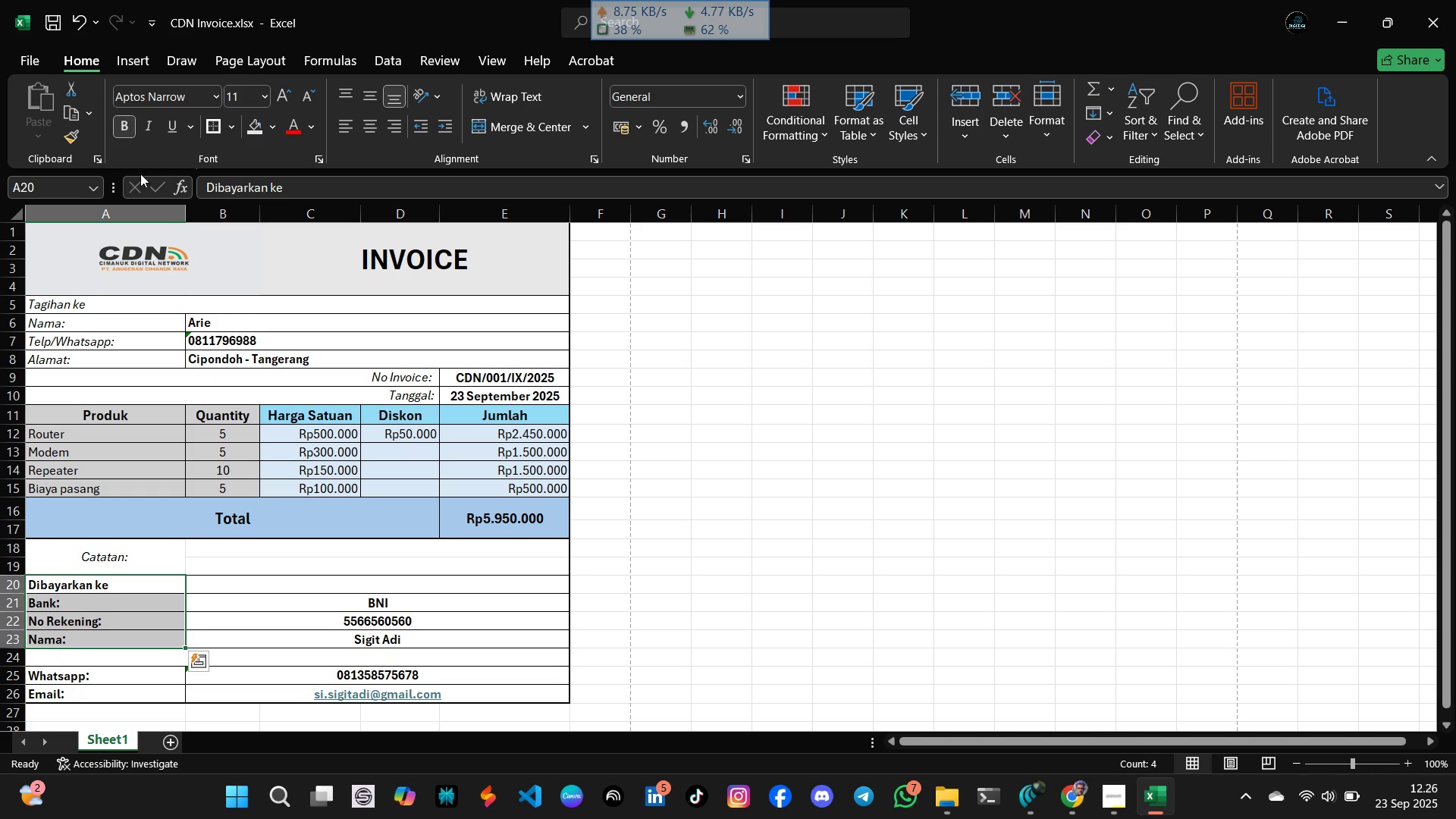 
wait(6.87)
 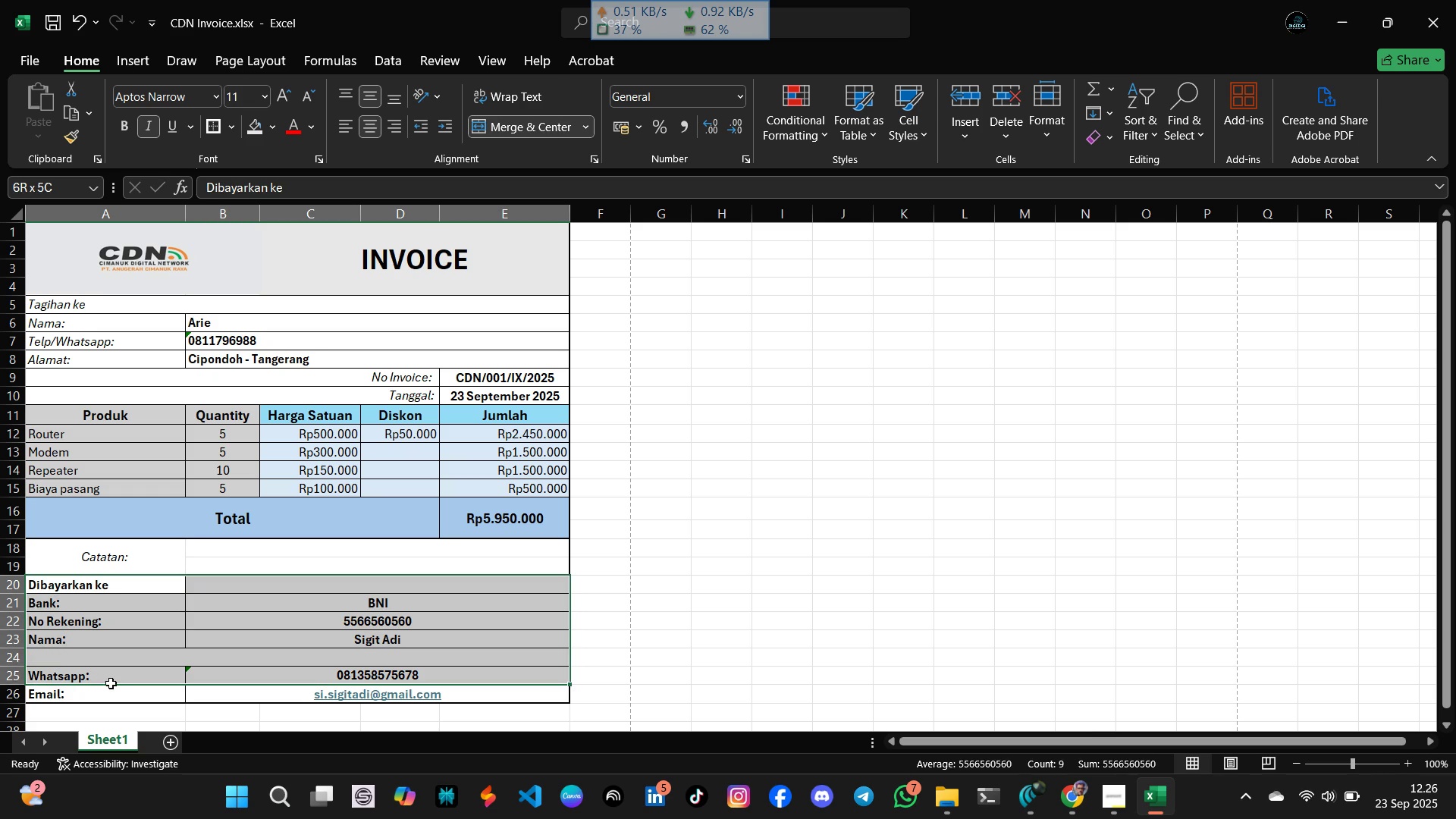 
left_click([125, 133])
 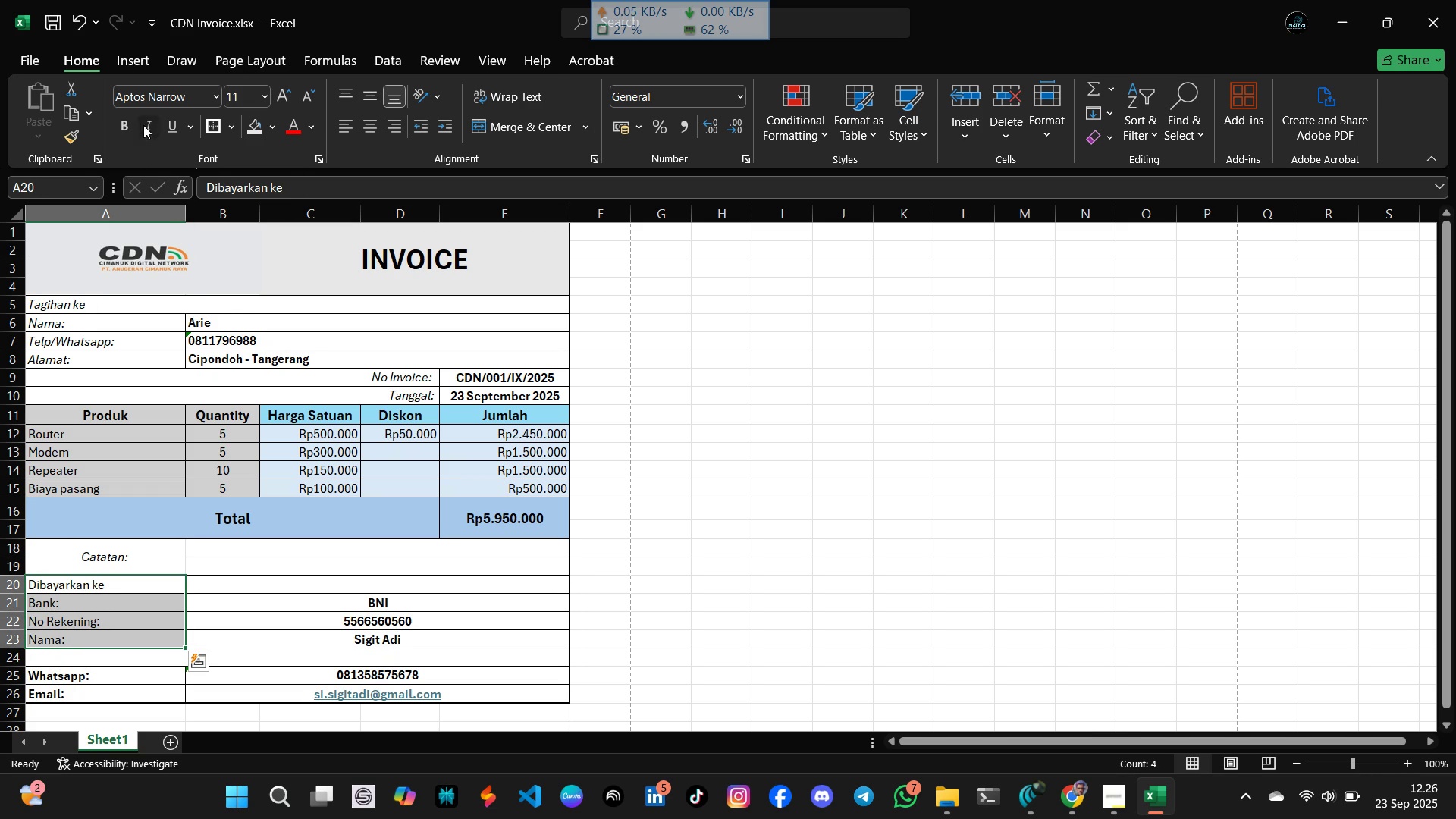 
left_click([143, 125])
 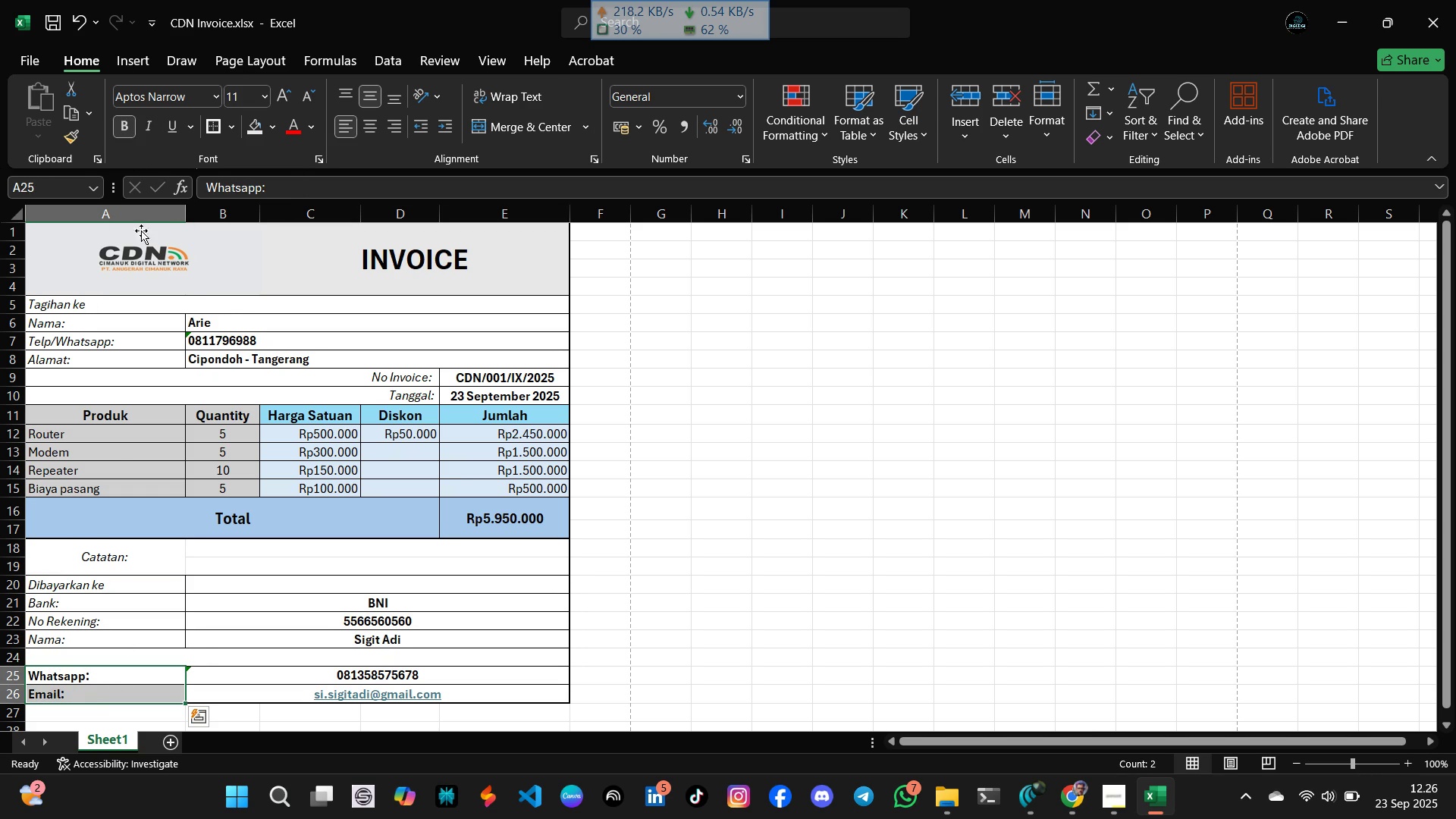 
left_click([132, 133])
 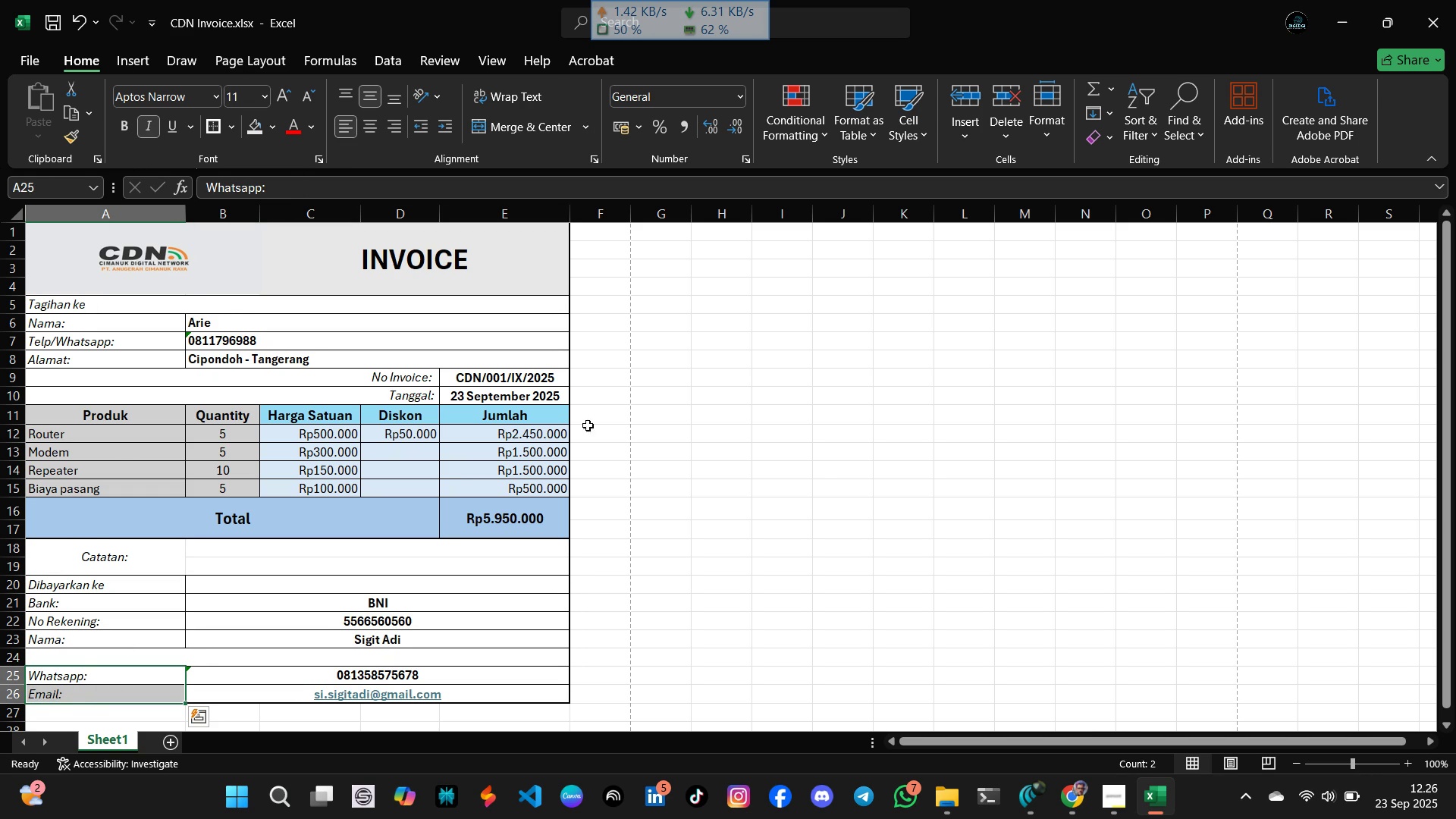 
left_click([812, 475])
 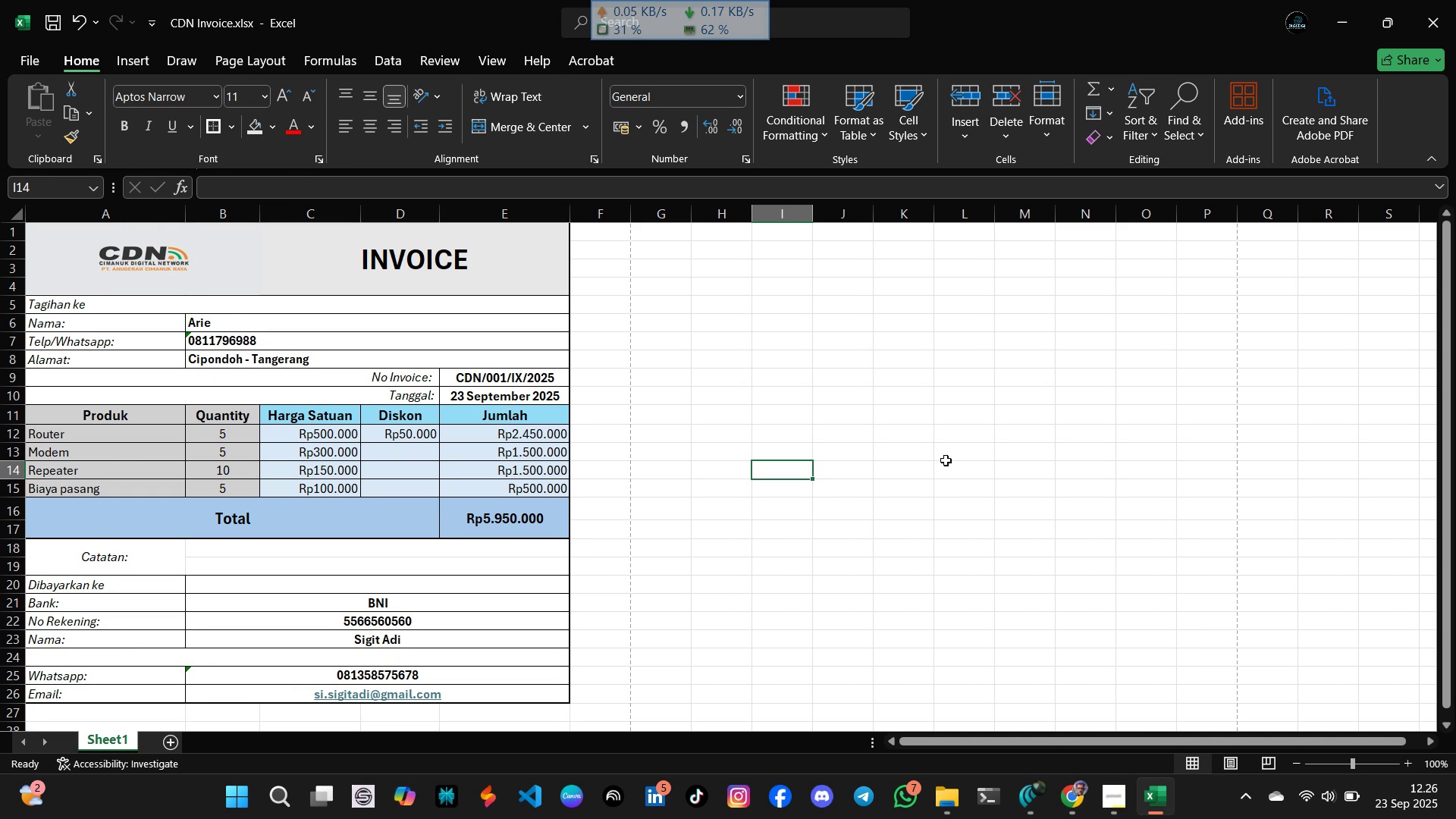 
scroll: coordinate [946, 460], scroll_direction: up, amount: 3.0
 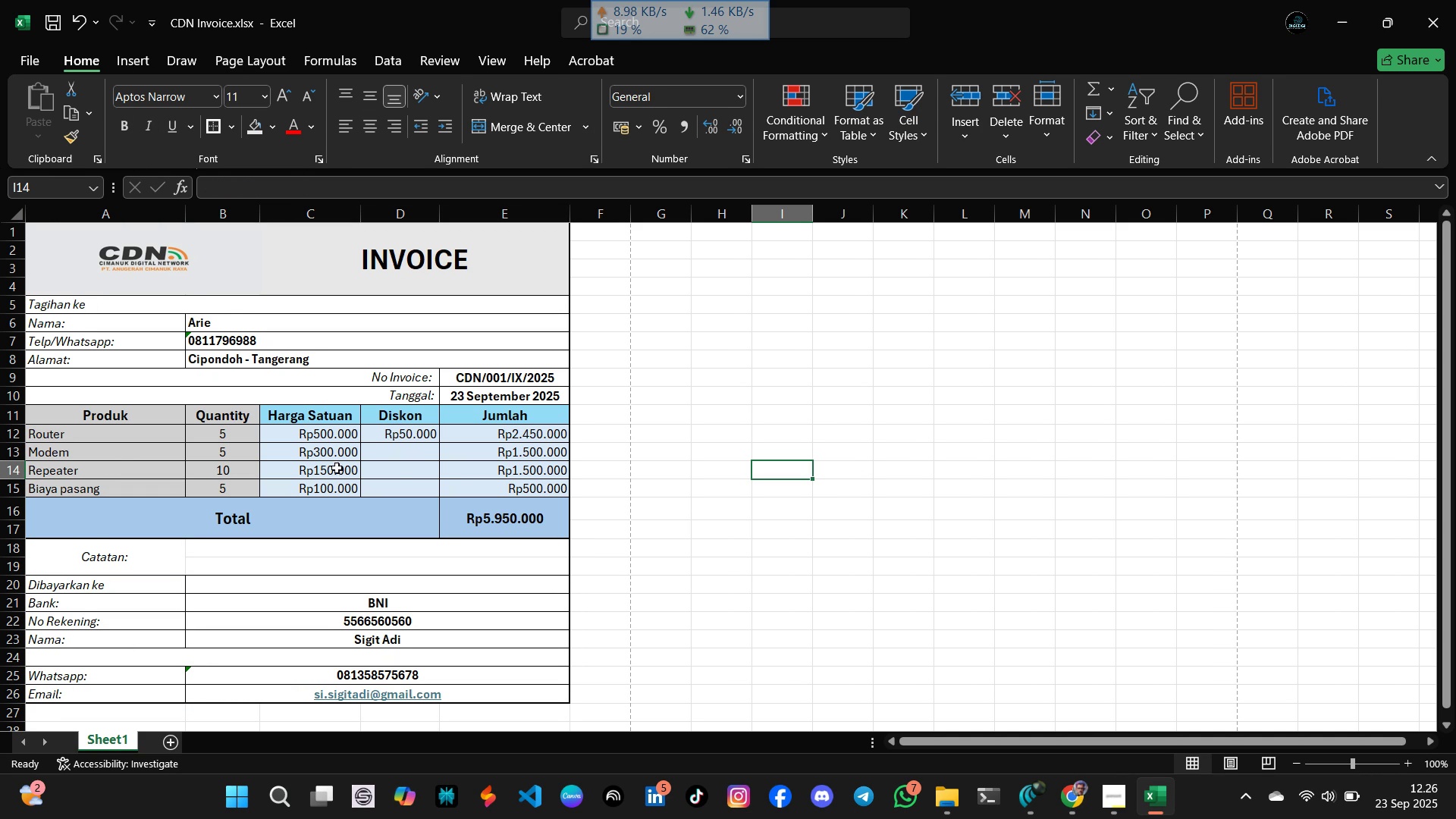 
wait(6.01)
 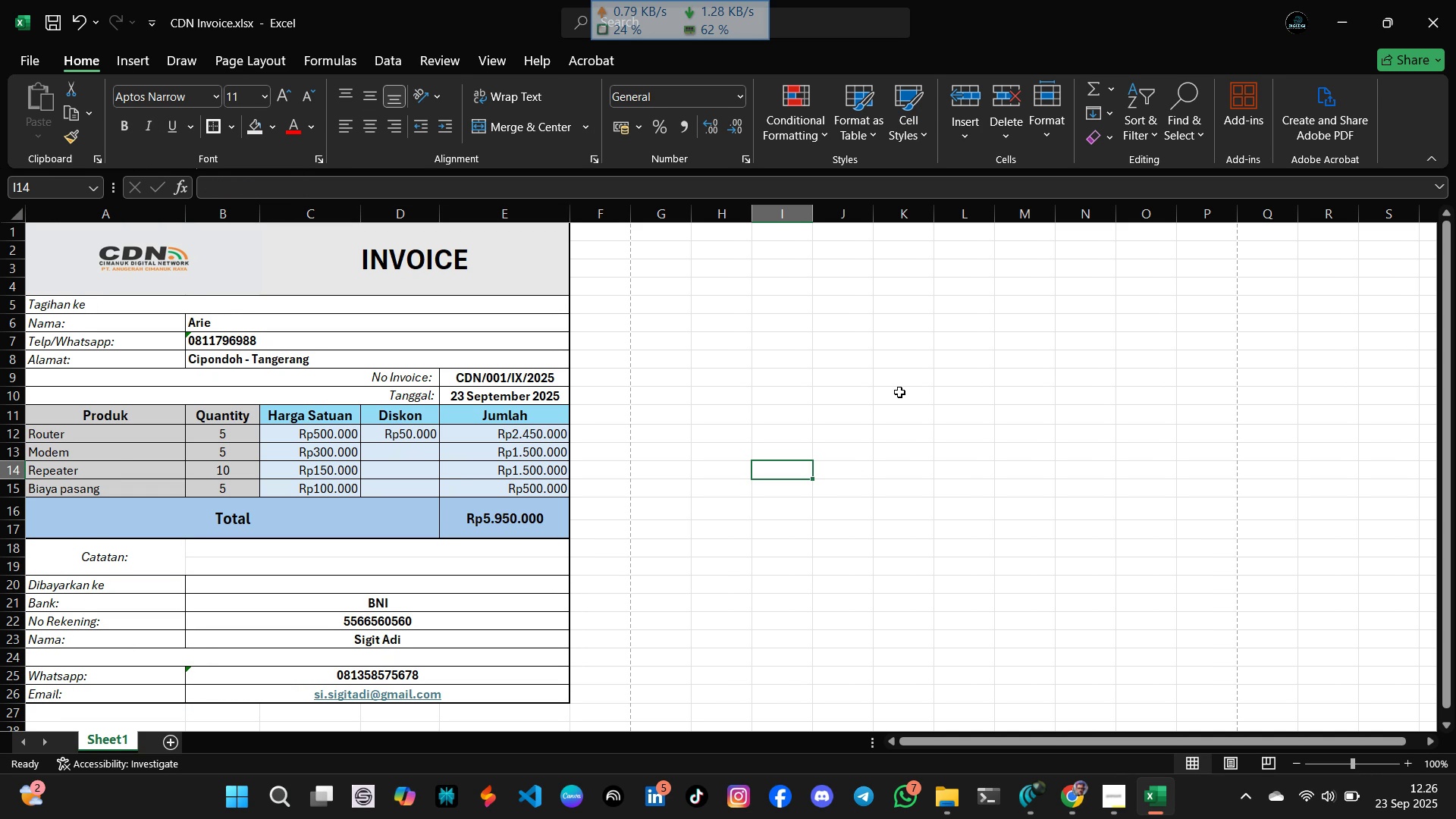 
left_click([423, 440])
 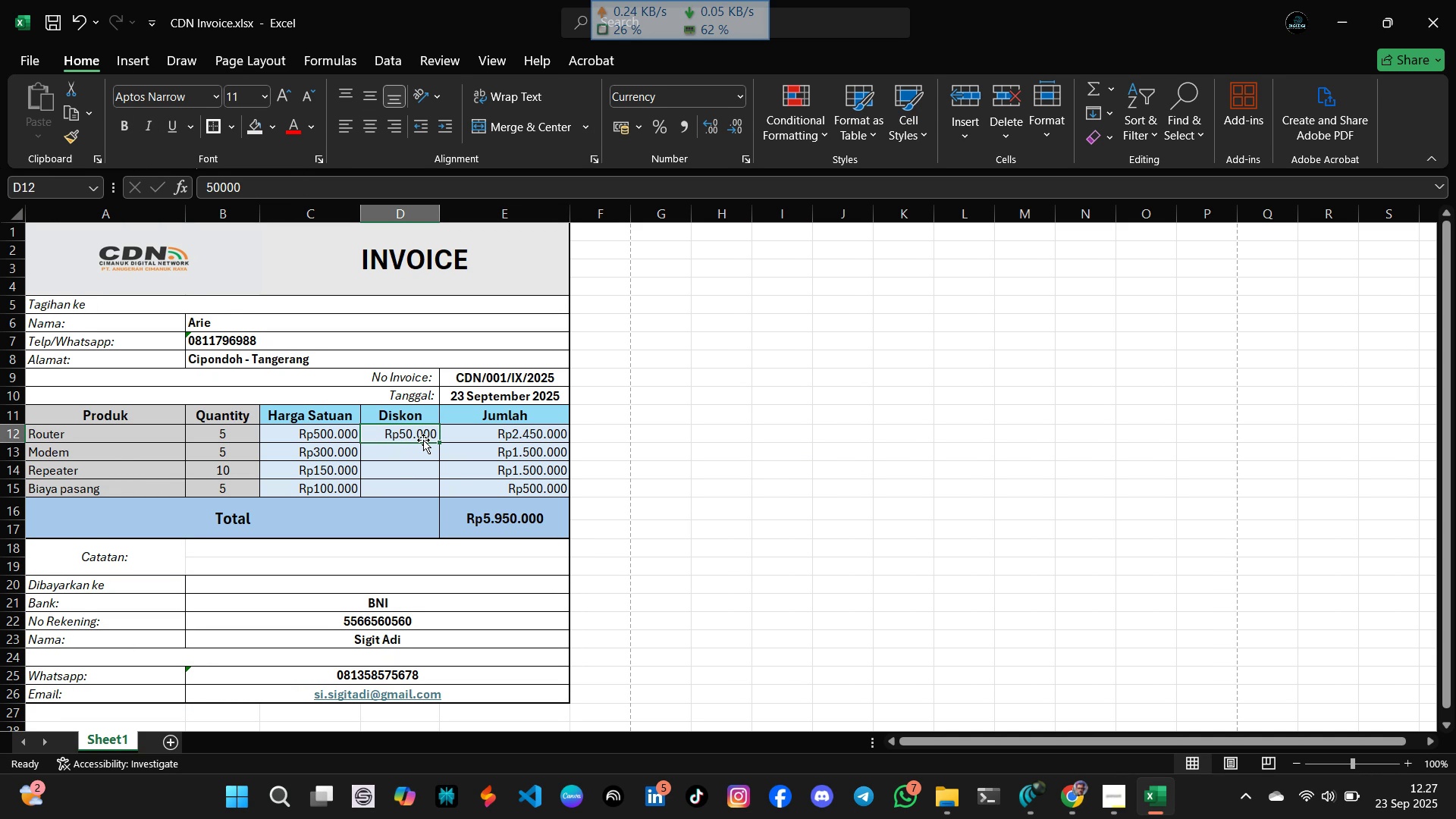 
wait(6.96)
 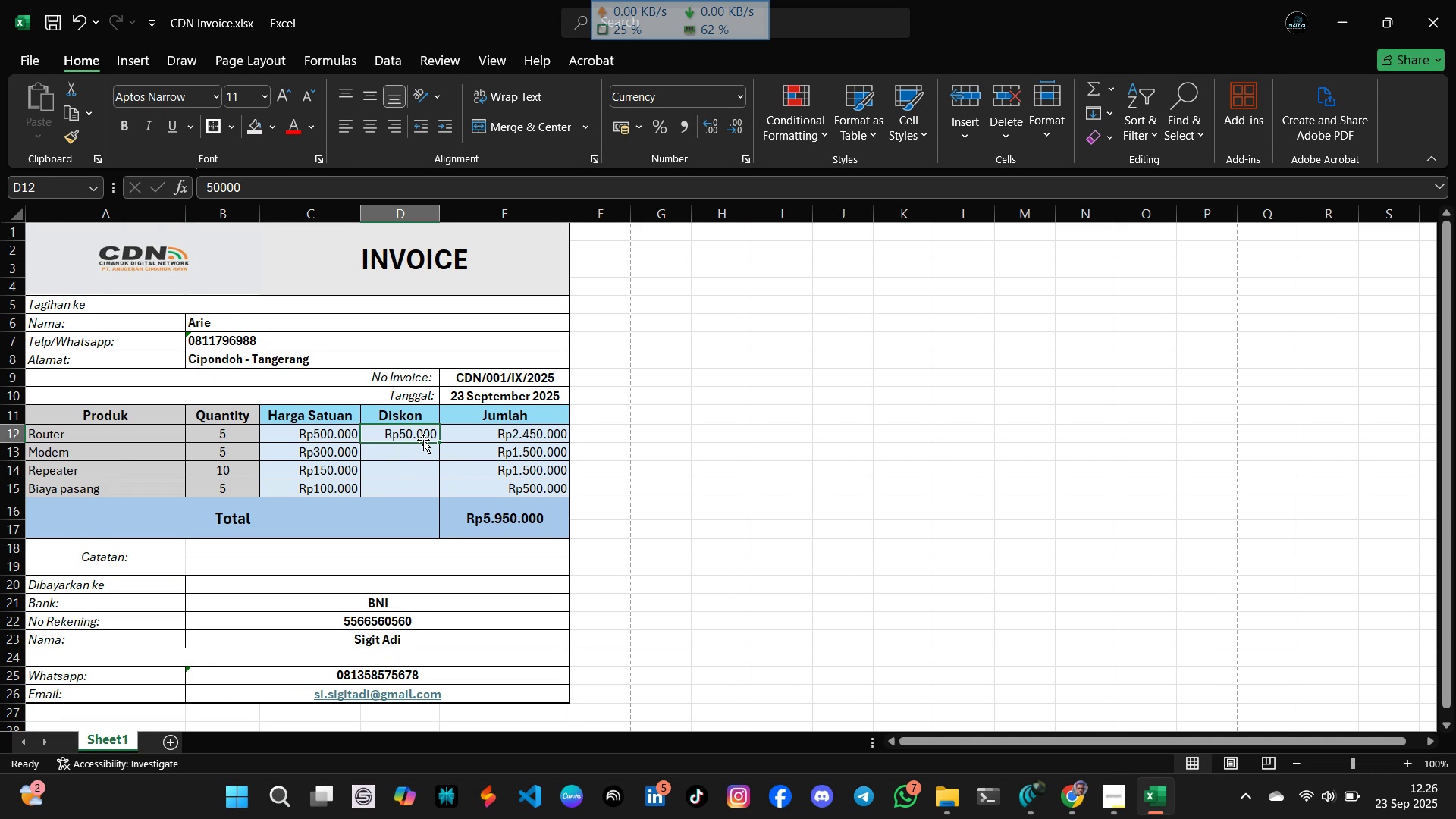 
type(500000)
 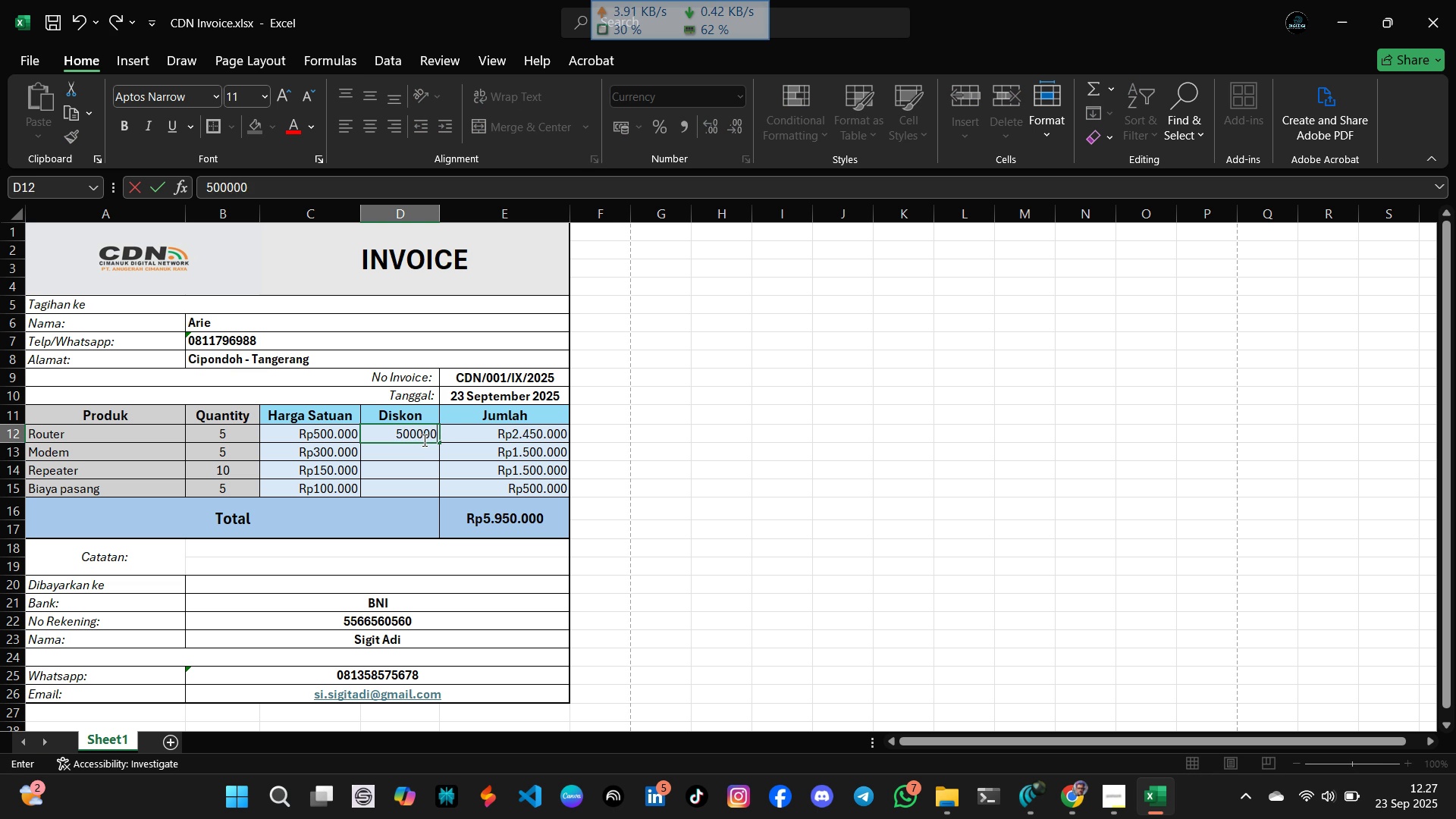 
key(Enter)
 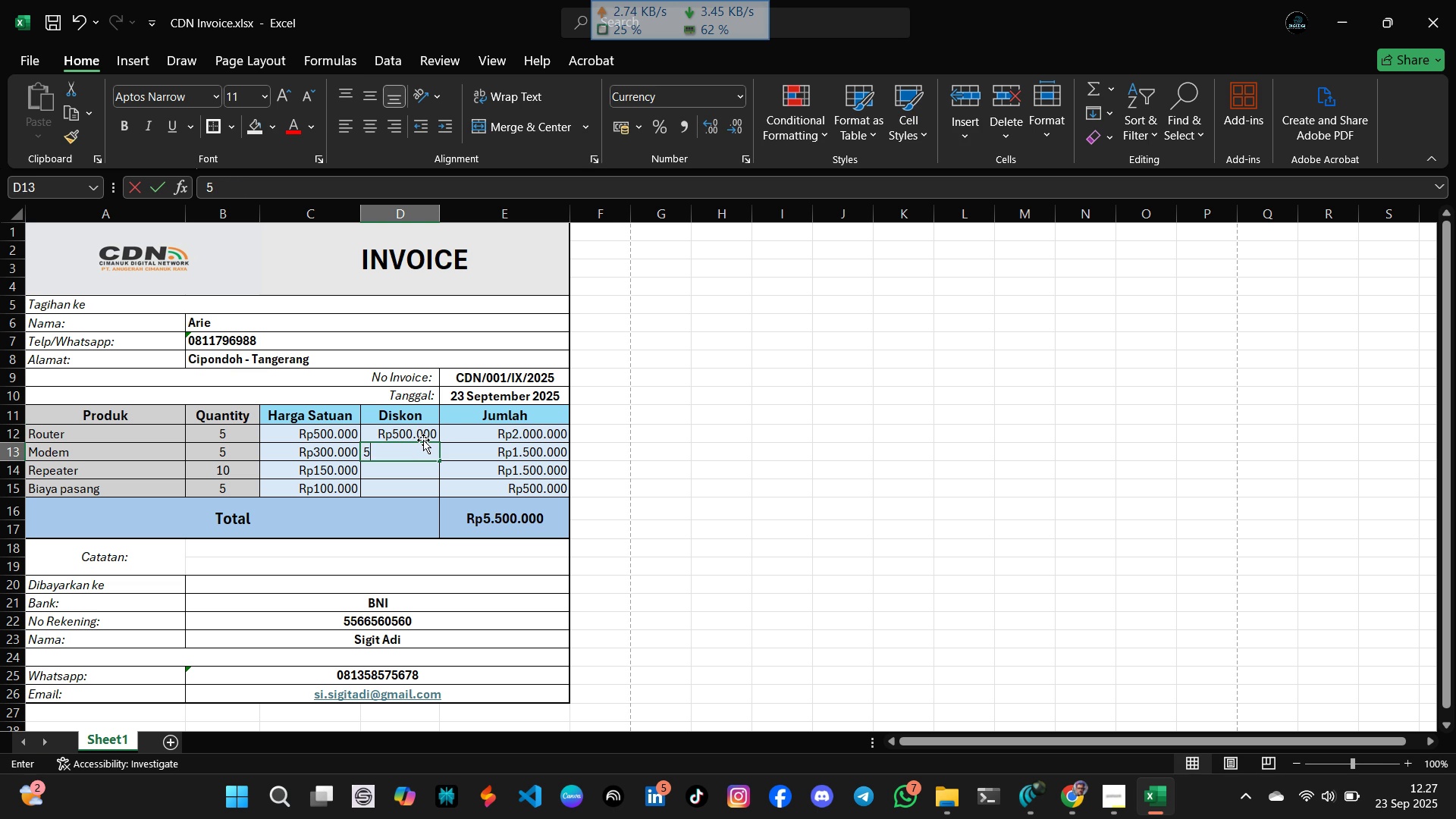 
type(50000)
 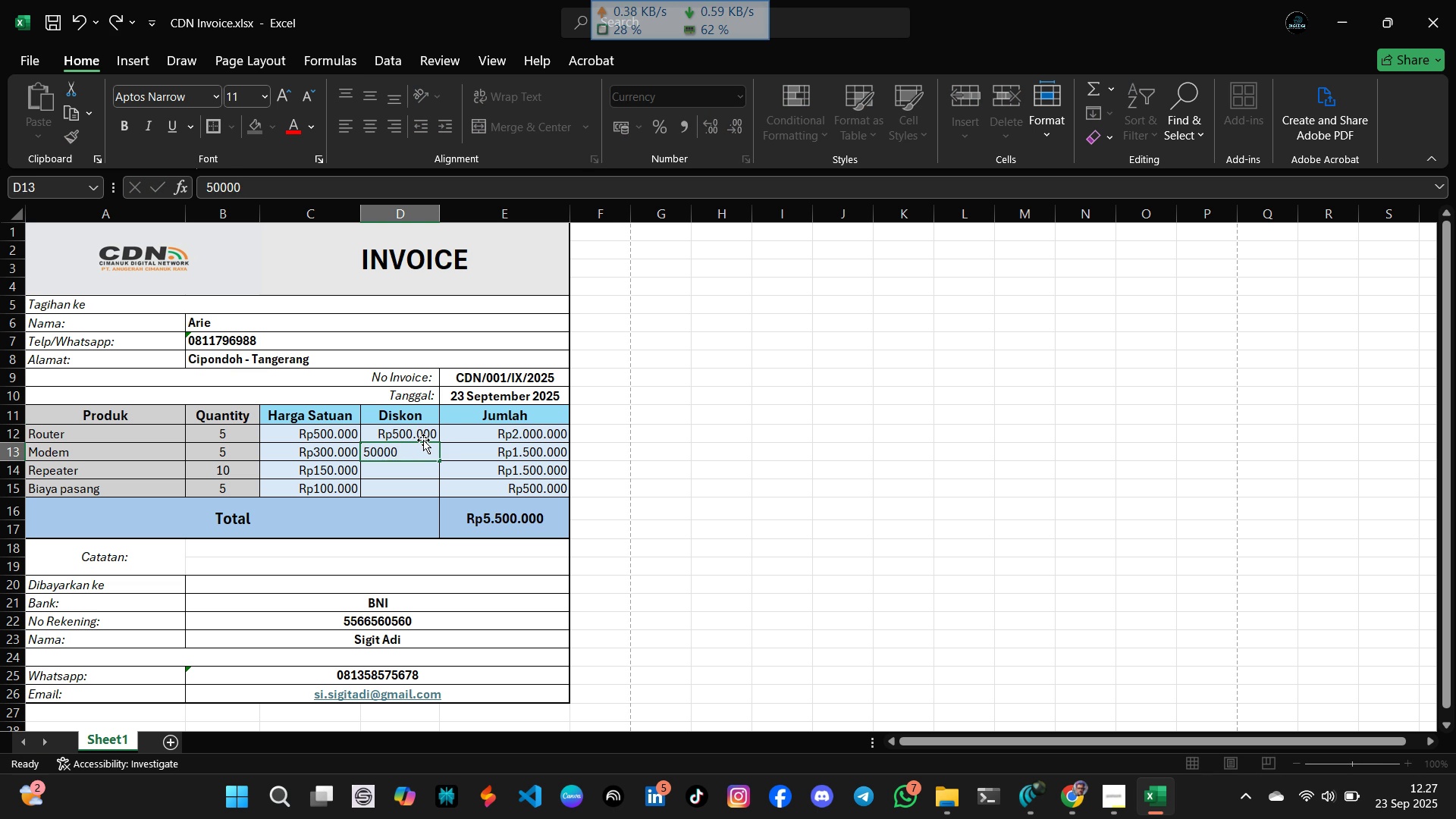 
key(Enter)
 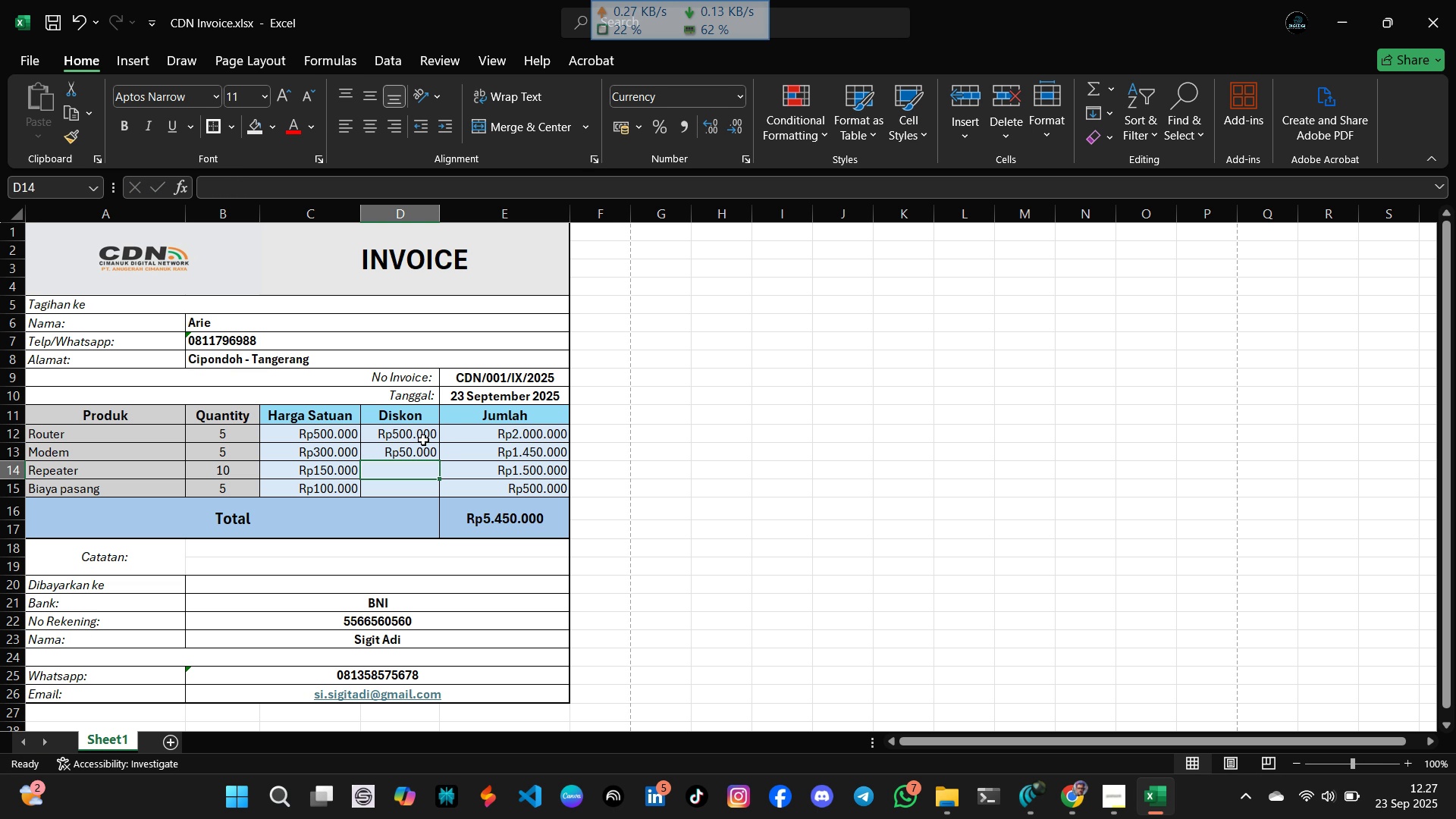 
wait(17.07)
 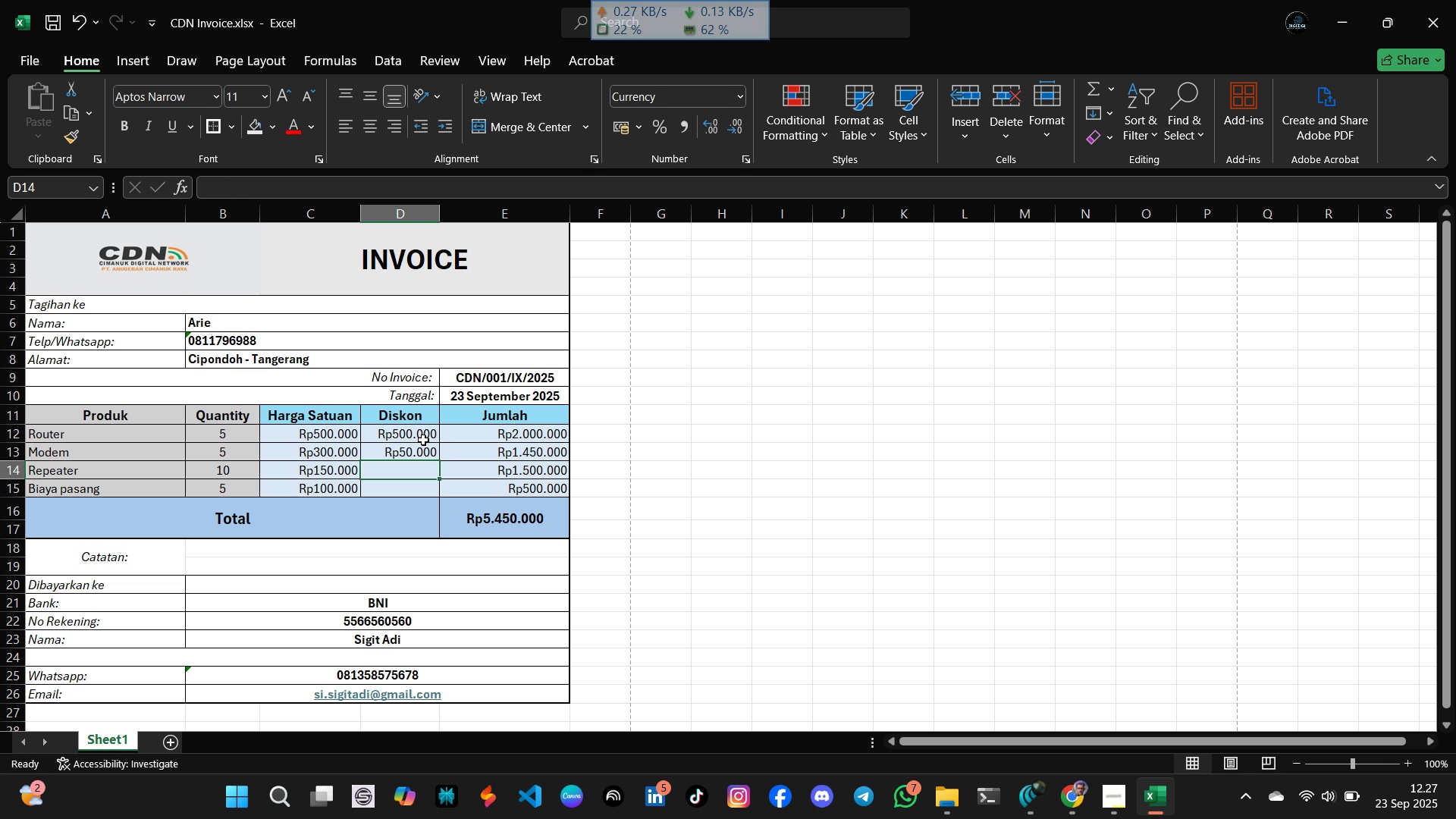 
type(150000)
 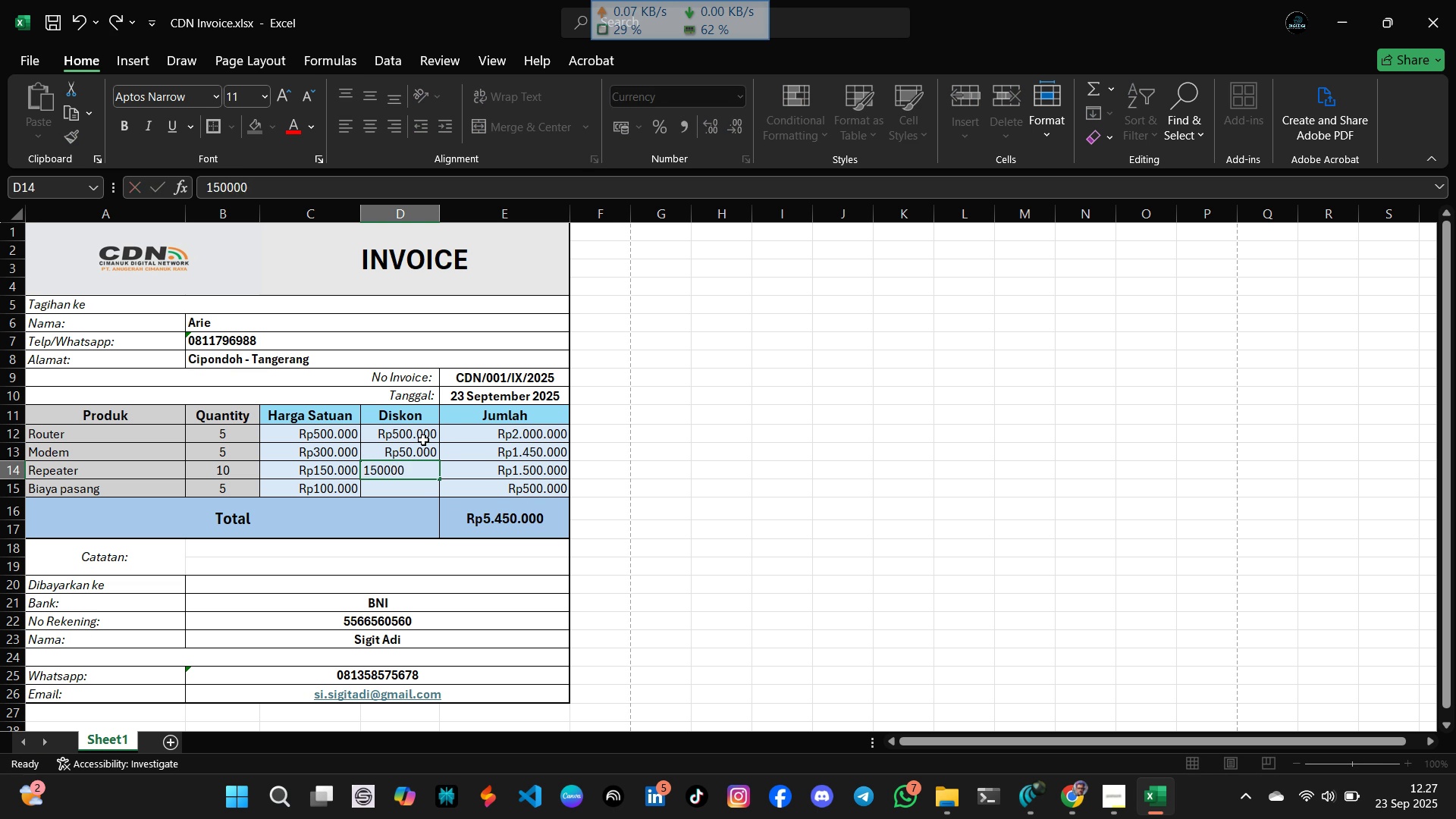 
key(Enter)
 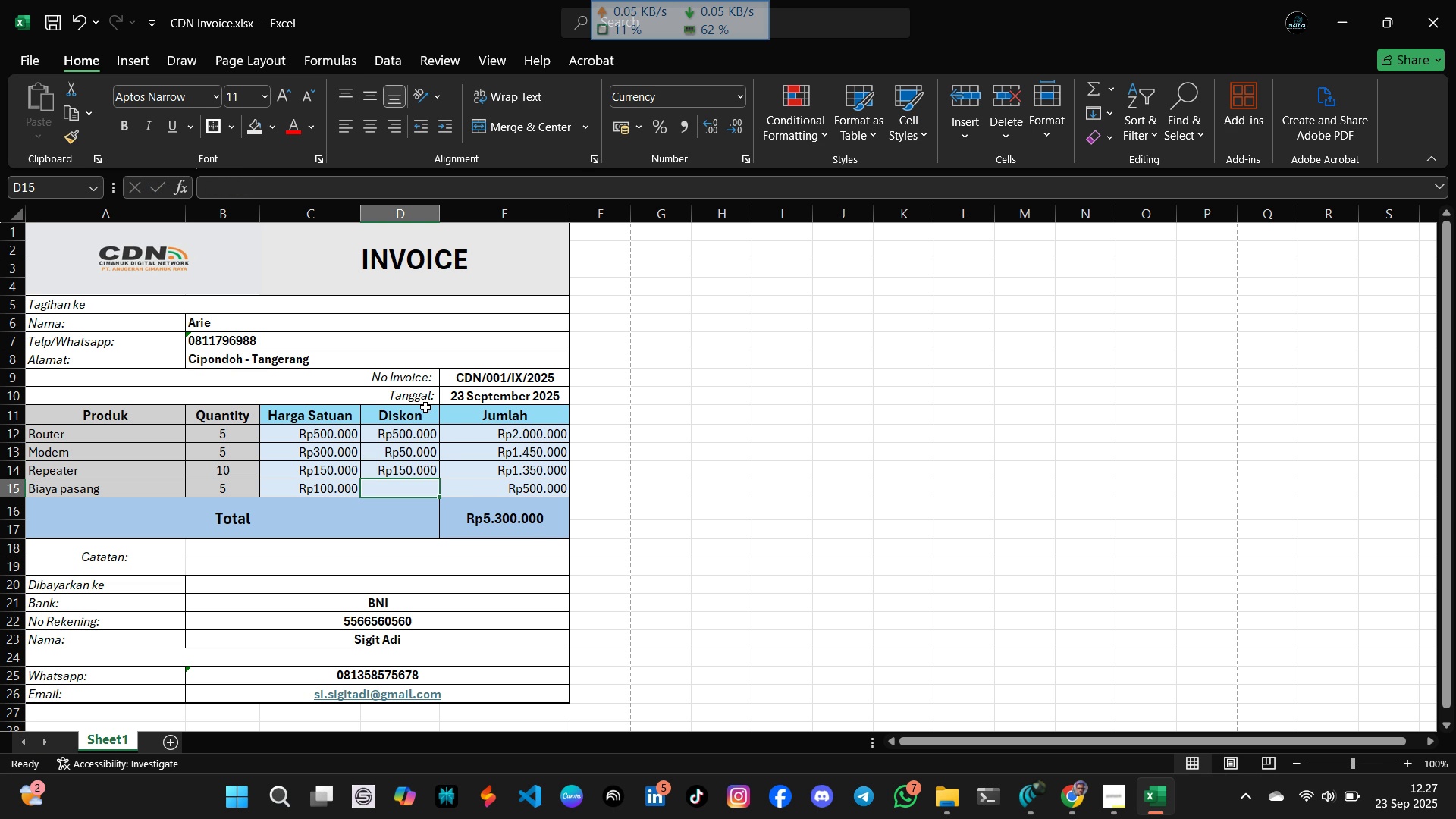 
wait(5.84)
 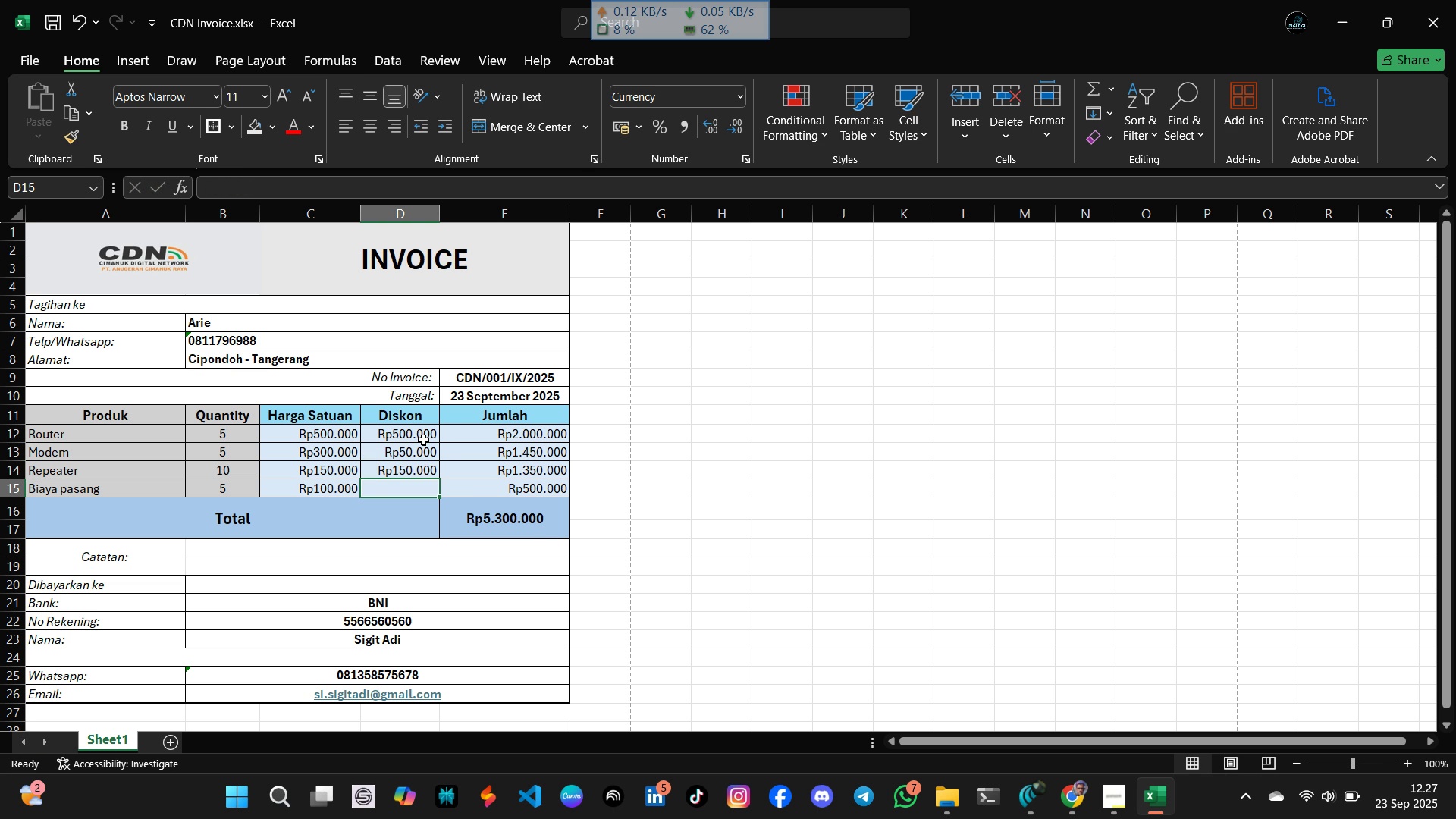 
type(50000)
 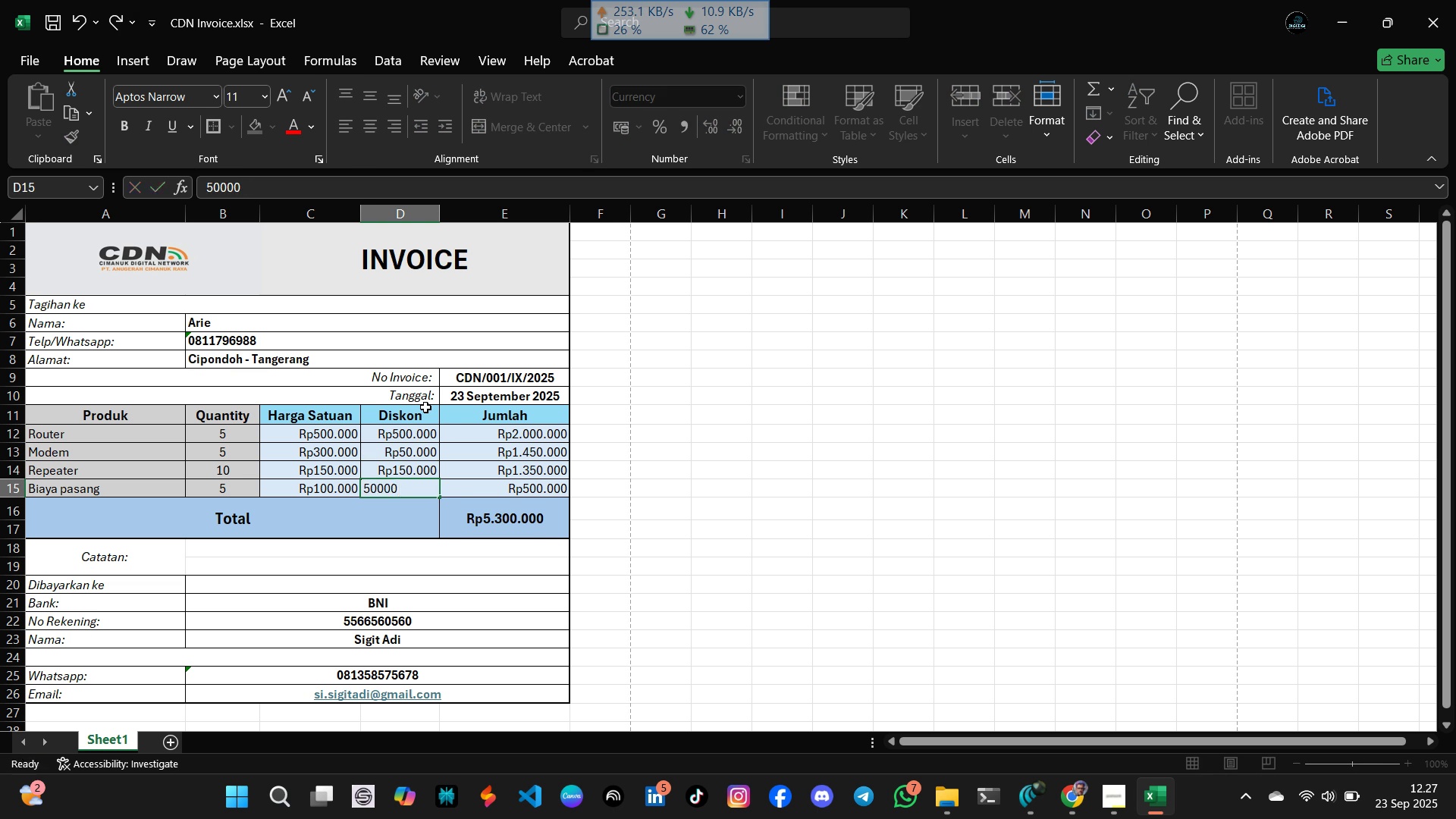 
key(Enter)
 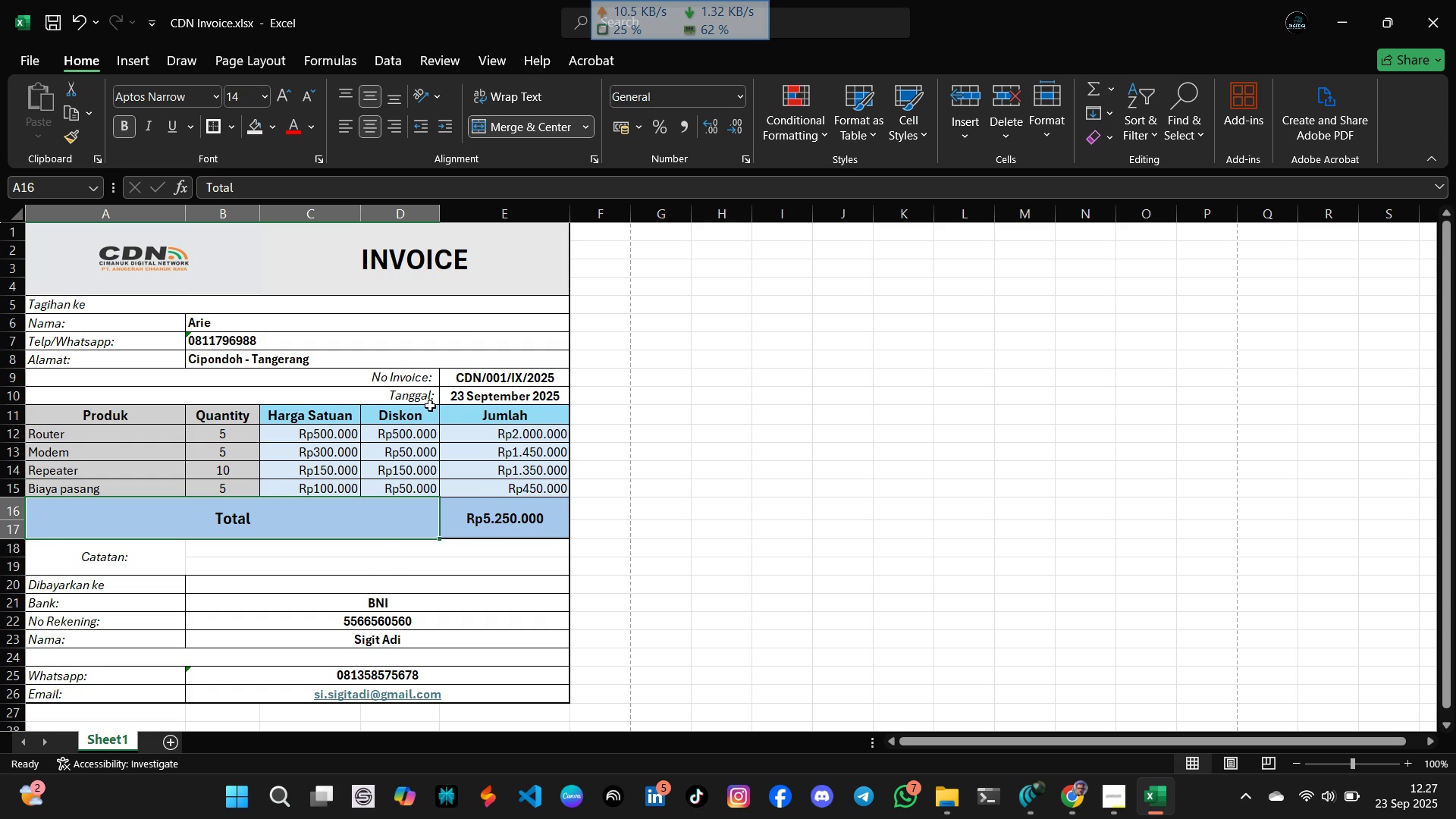 
scroll: coordinate [488, 383], scroll_direction: down, amount: 2.0
 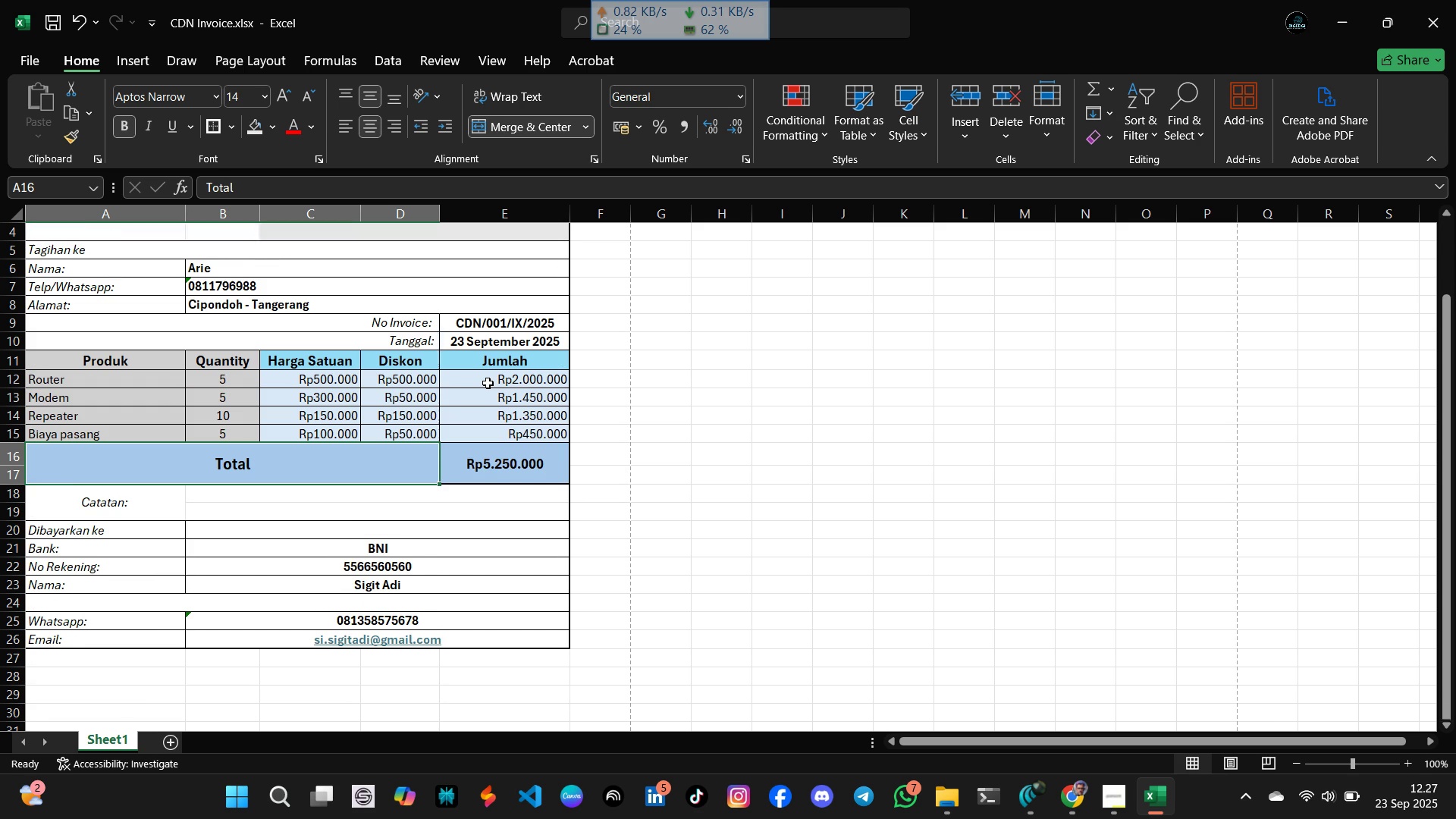 
scroll: coordinate [488, 383], scroll_direction: up, amount: 1.0
 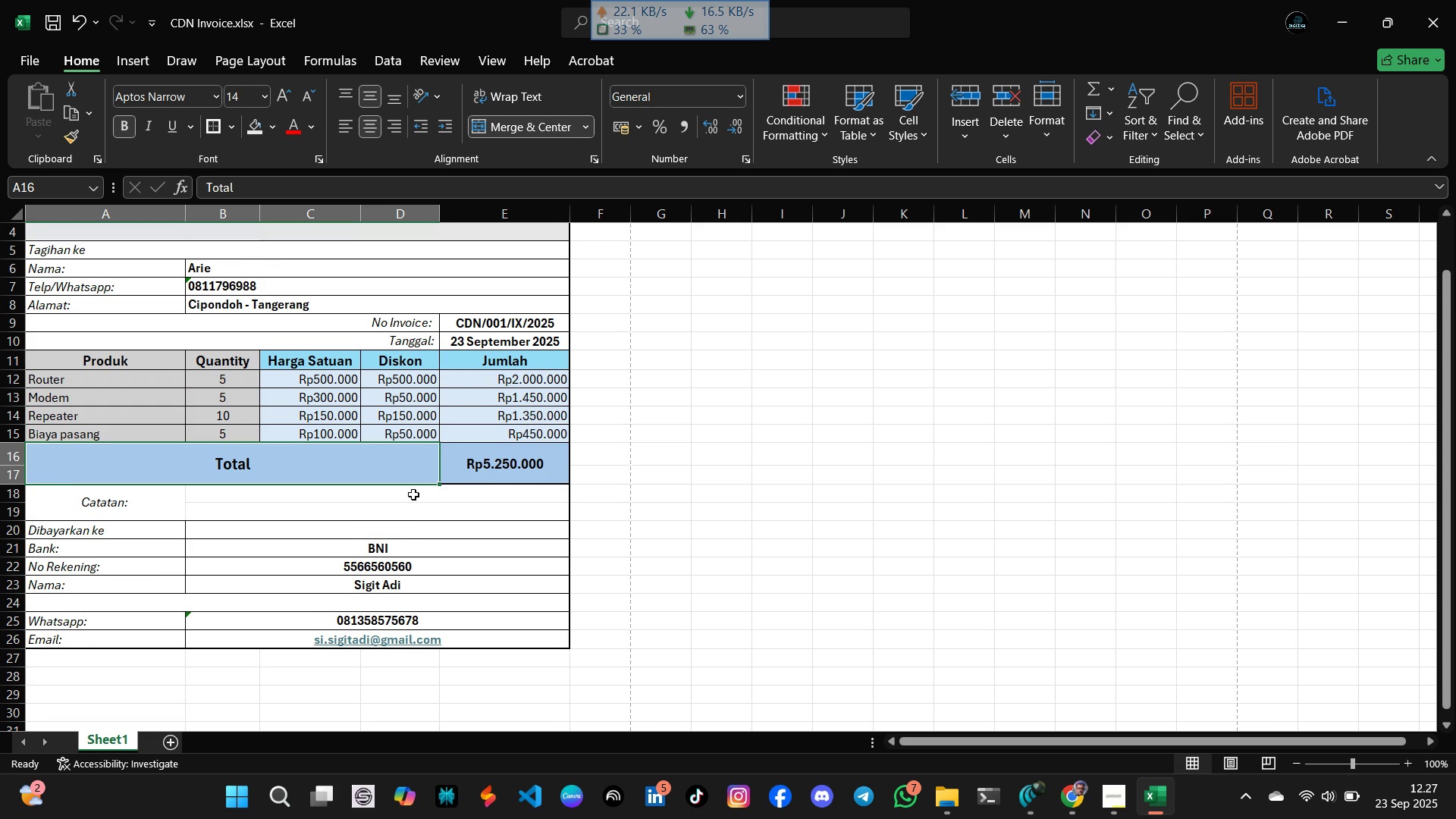 
left_click([413, 497])
 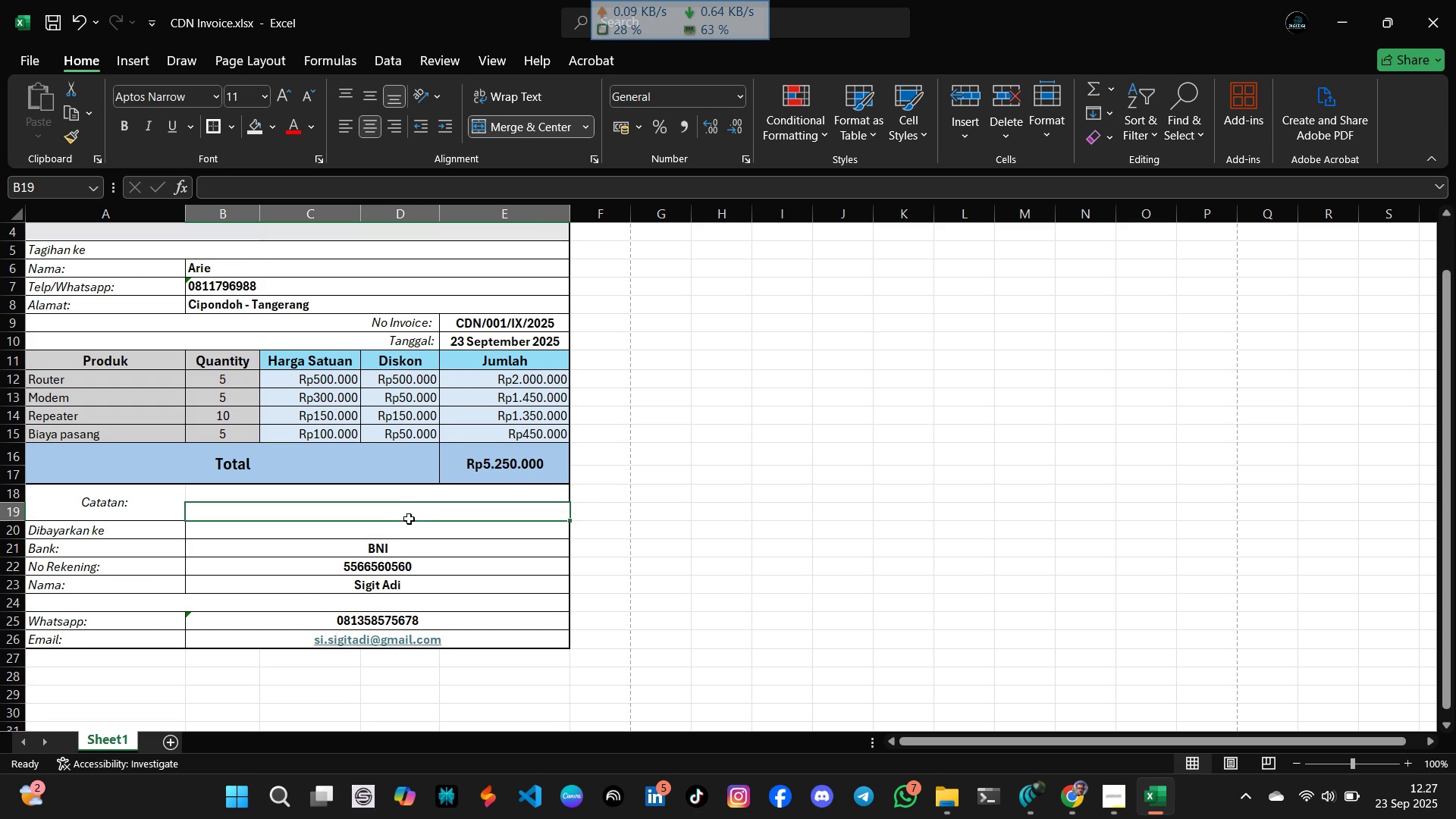 
left_click([409, 519])
 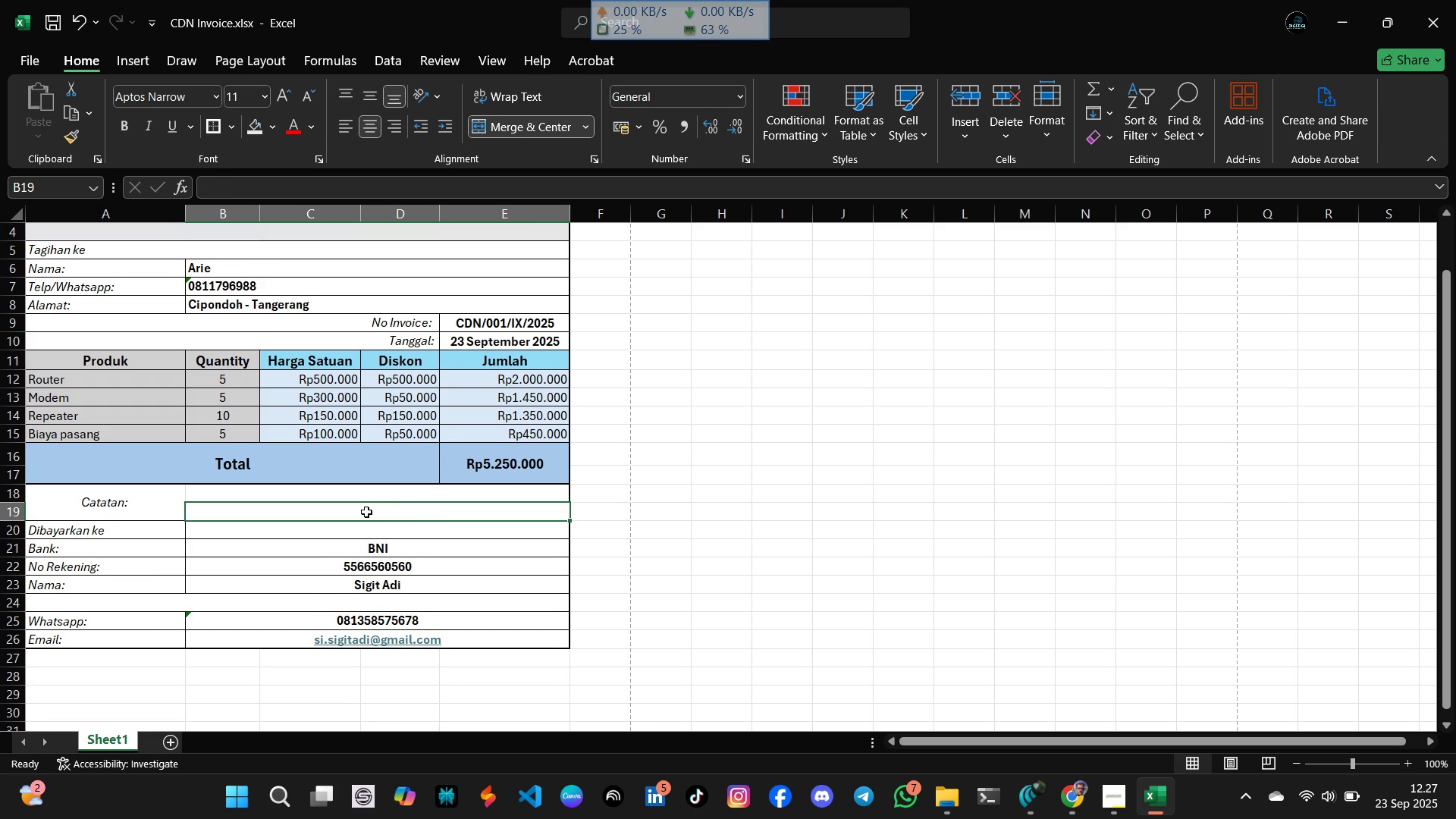 
left_click([366, 512])
 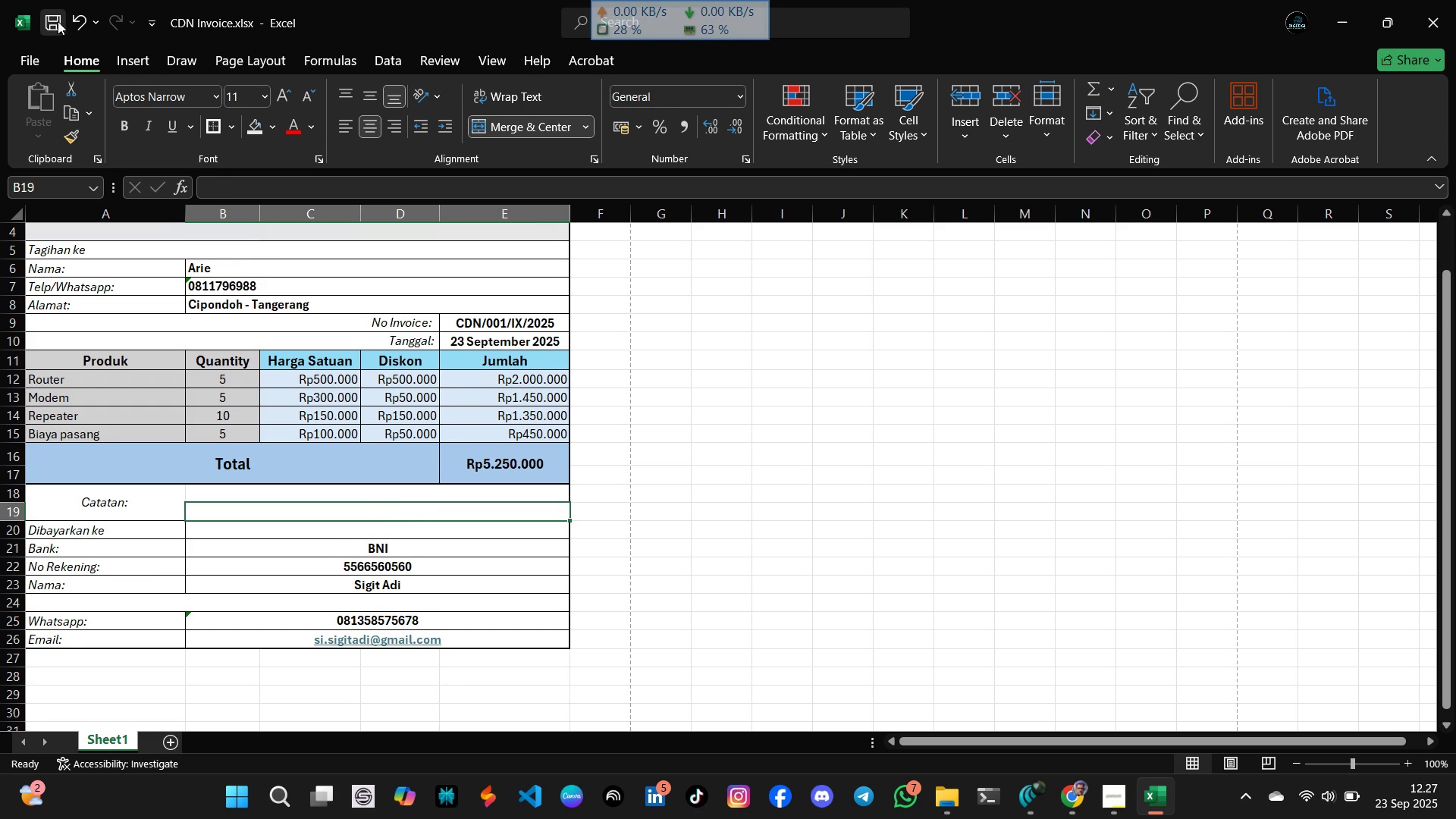 
left_click([57, 24])